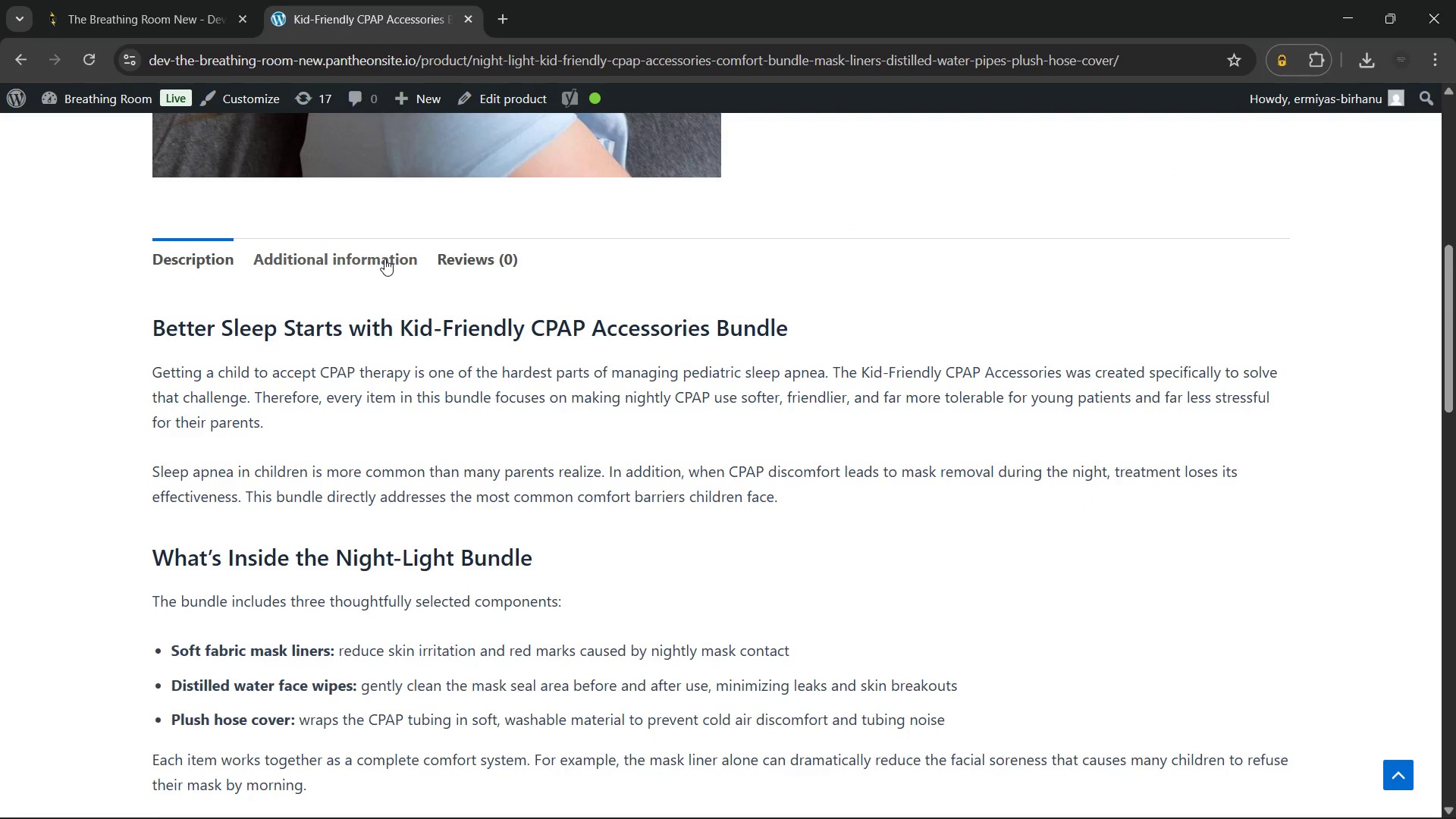 
left_click([384, 257])
 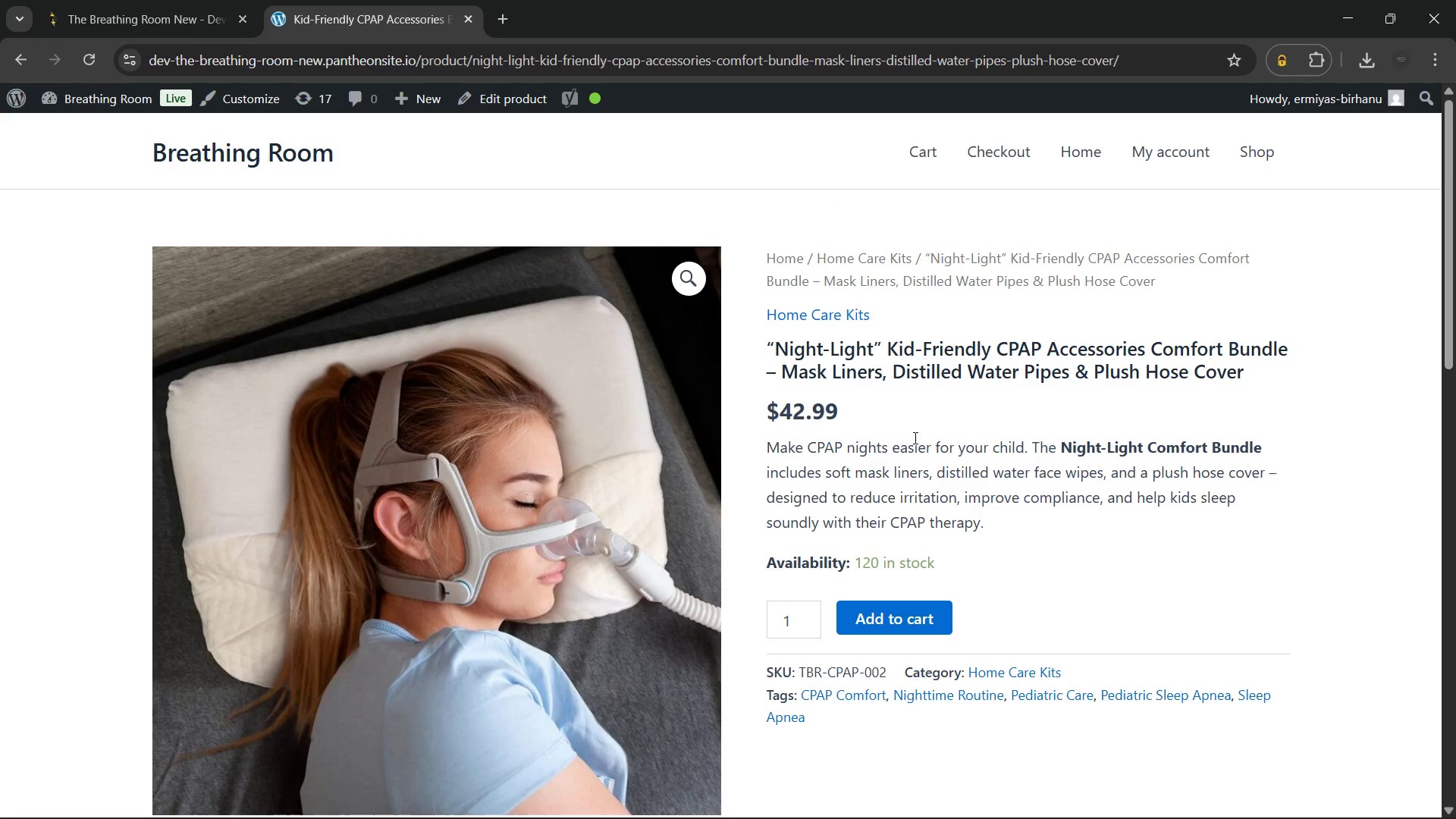 
wait(29.39)
 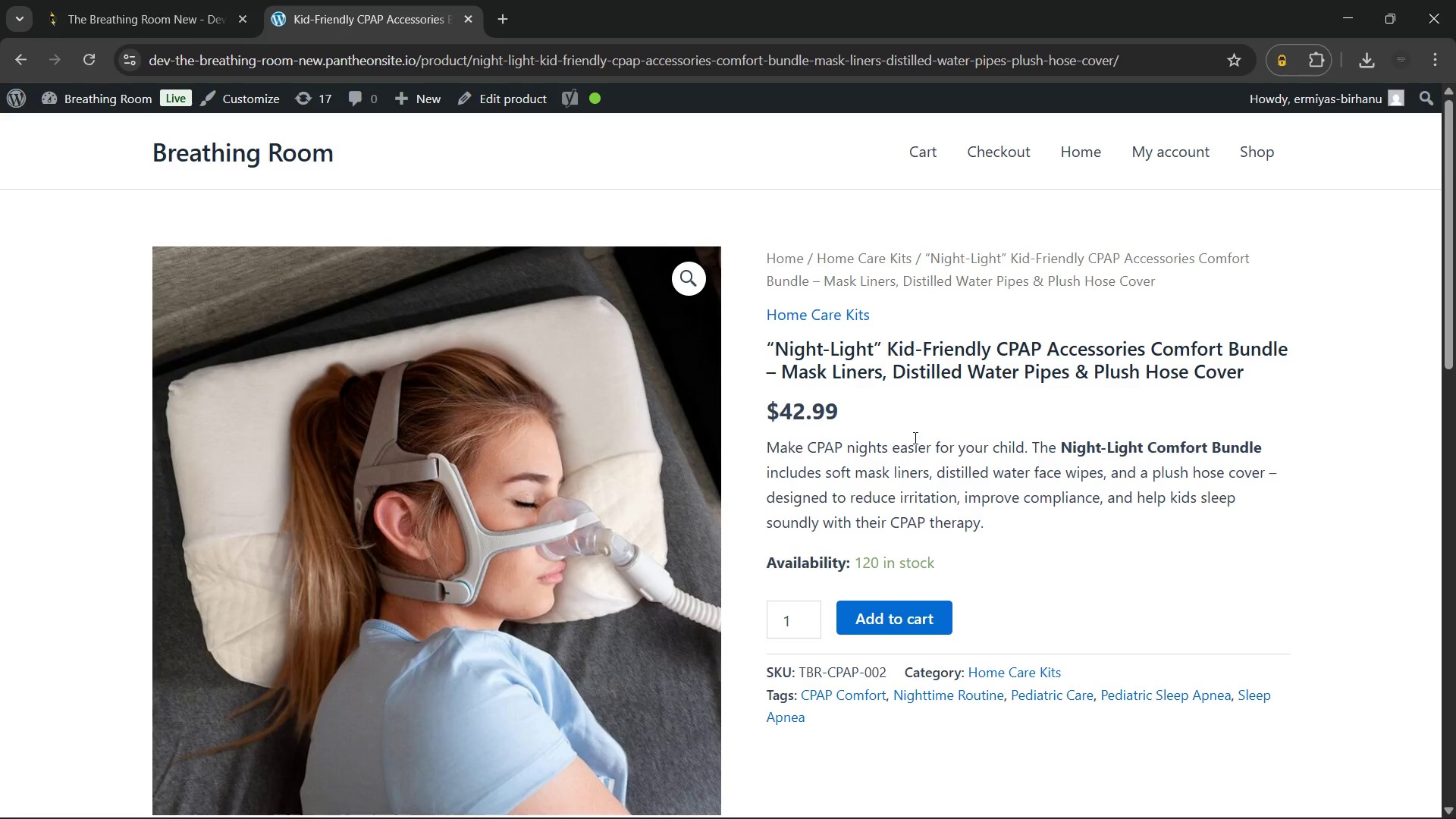 
left_click([24, 66])
 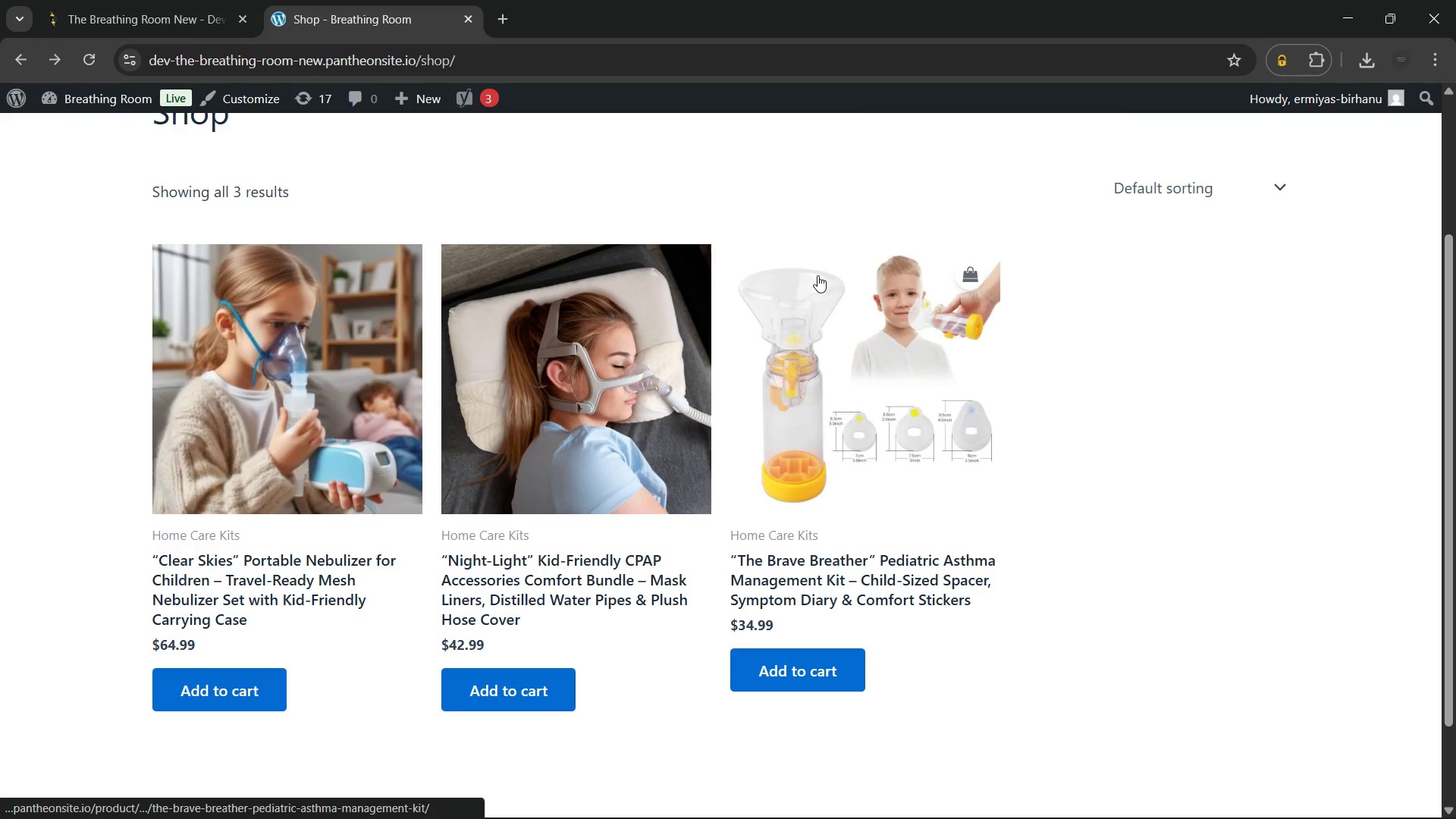 
left_click([265, 435])
 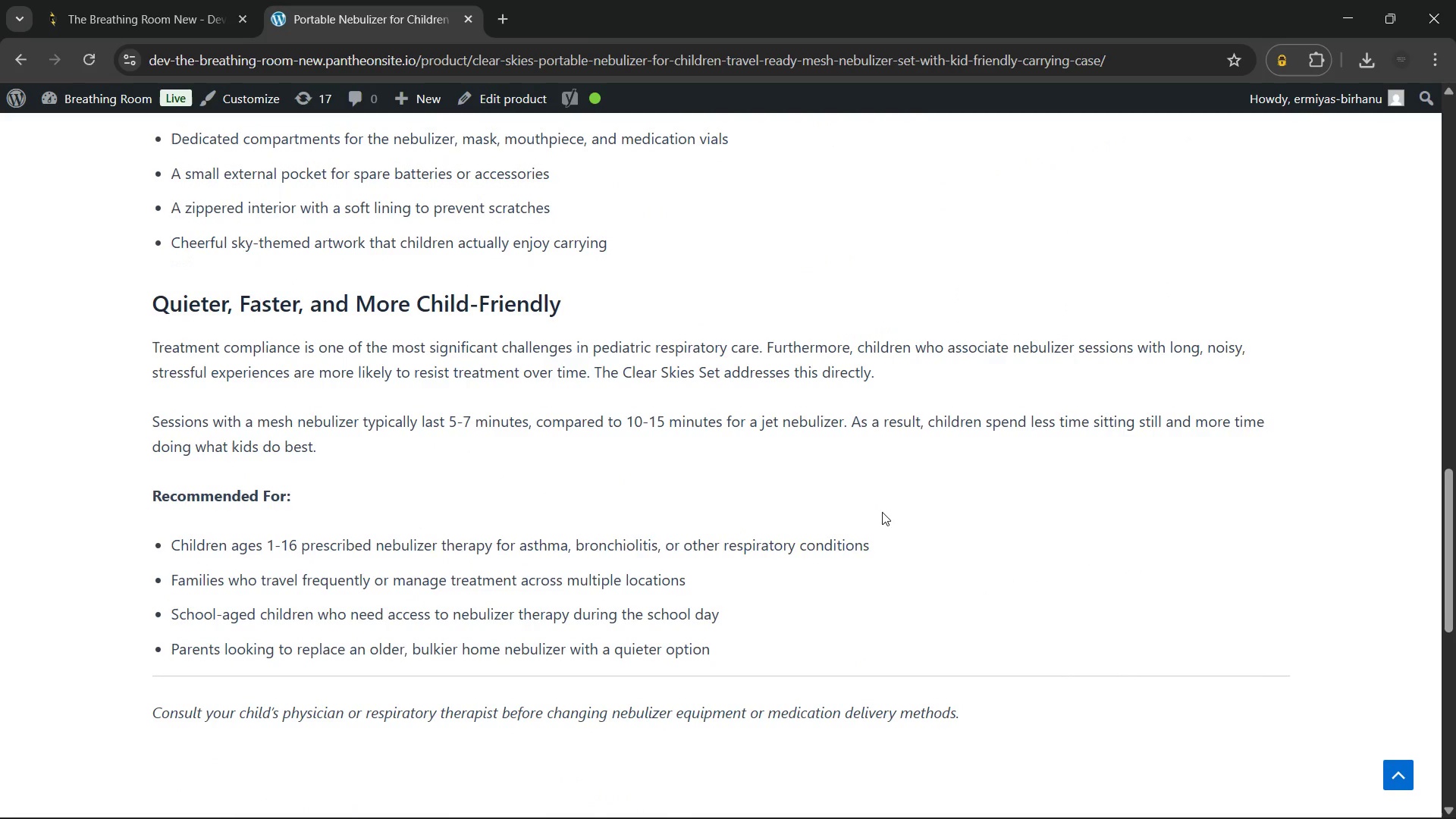 
wait(16.66)
 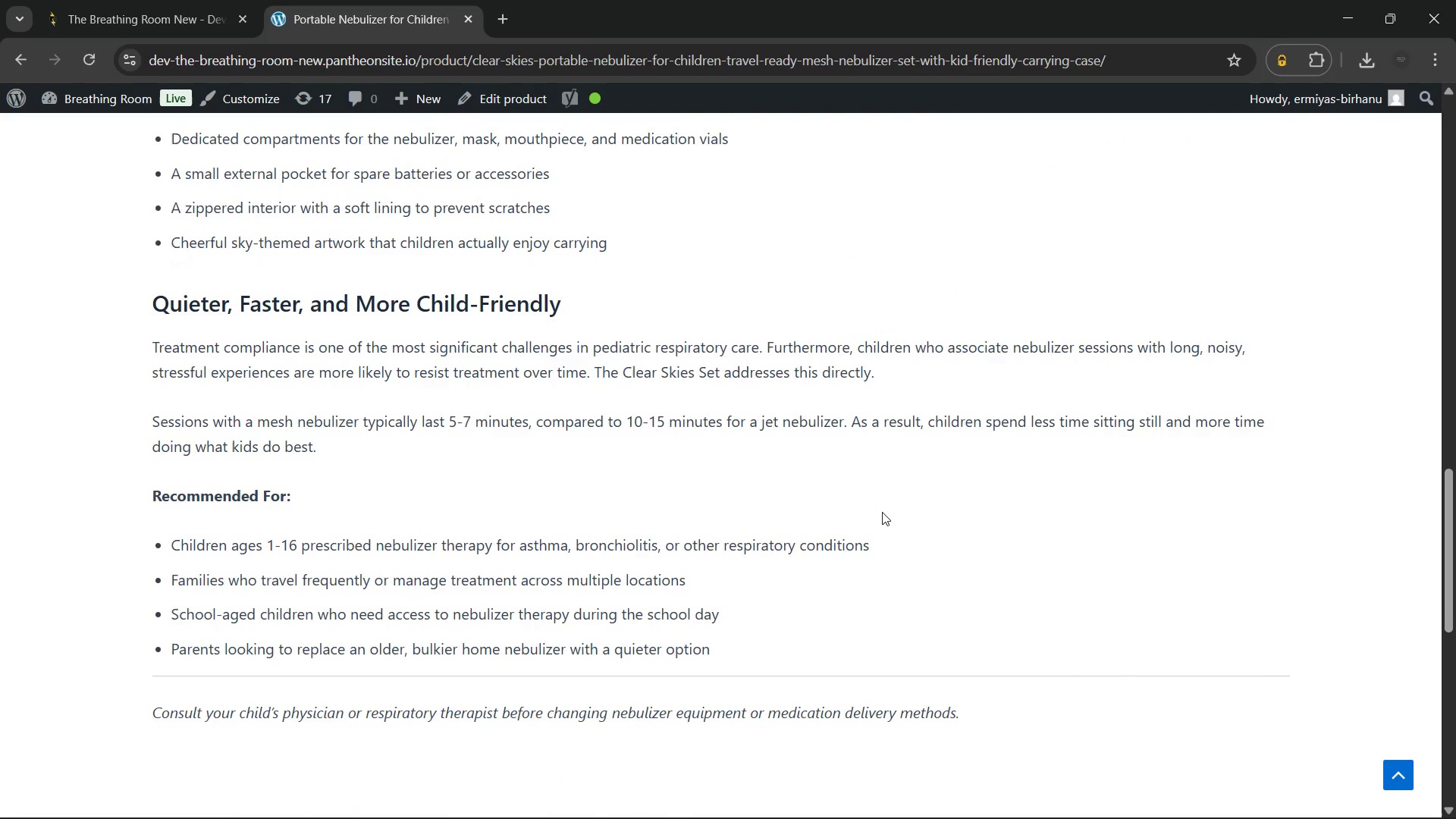 
left_click_drag(start_coordinate=[1075, 521], to_coordinate=[770, 349])
 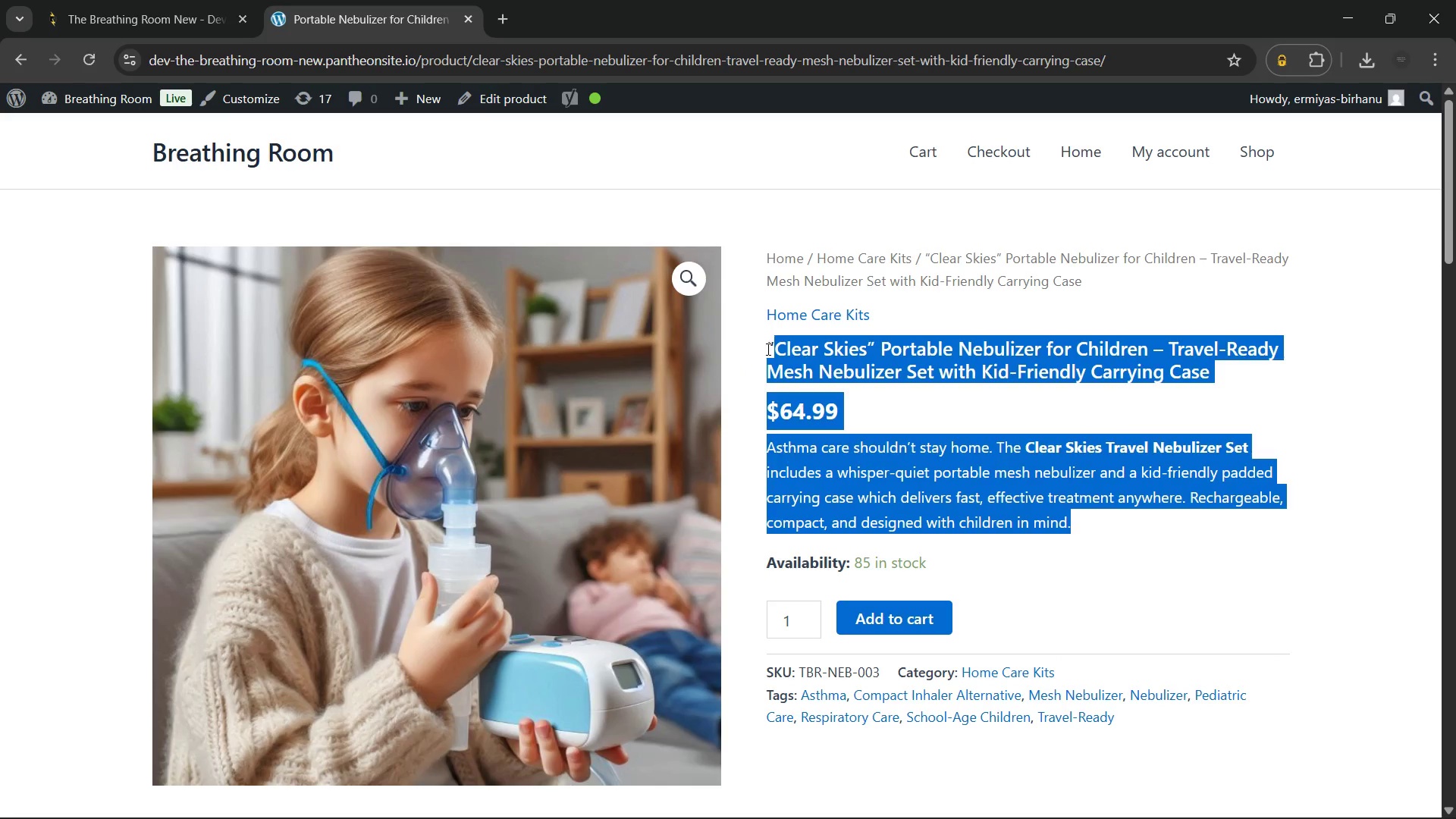 
left_click_drag(start_coordinate=[767, 349], to_coordinate=[1147, 517])
 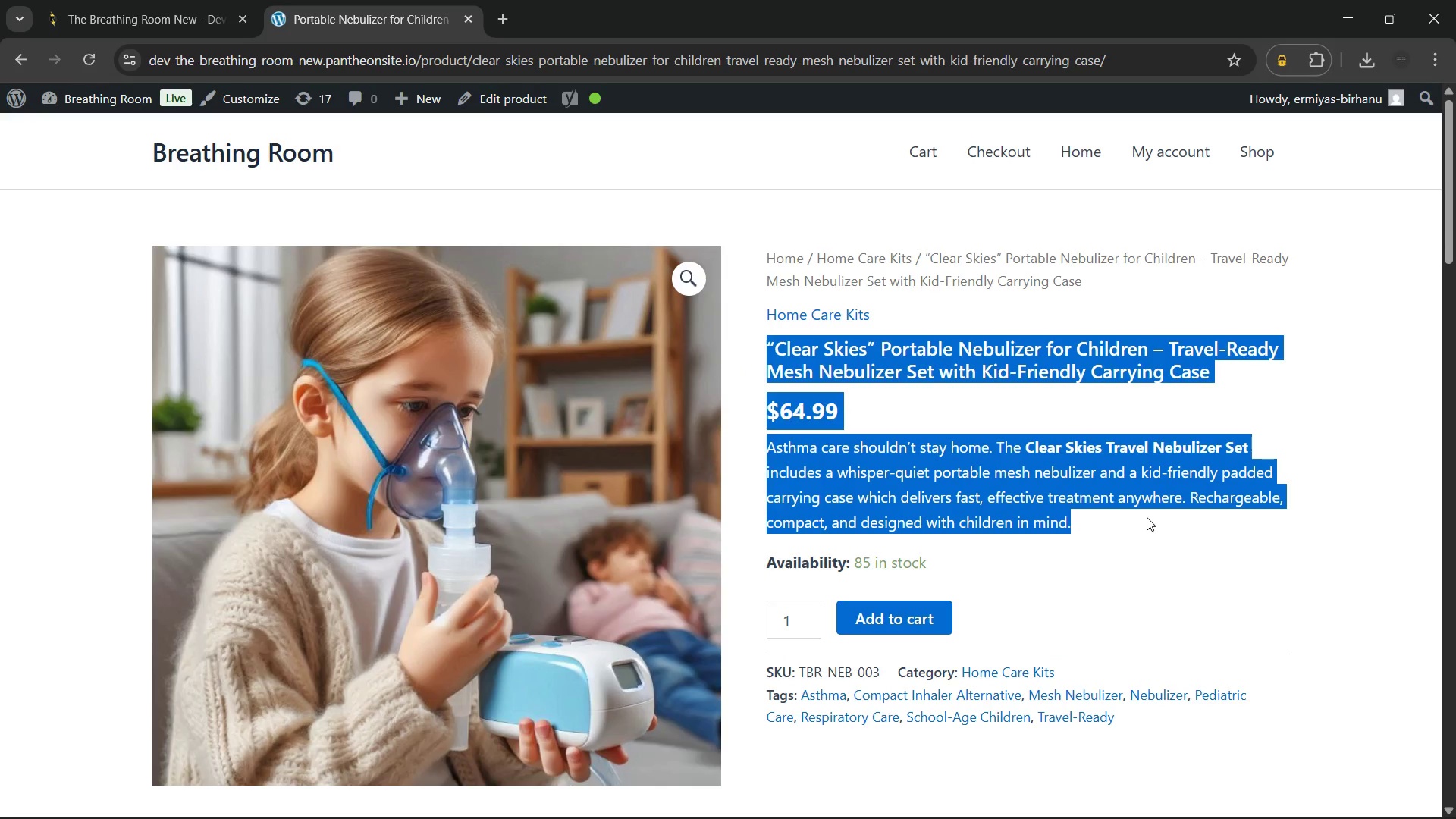 
left_click([1147, 517])
 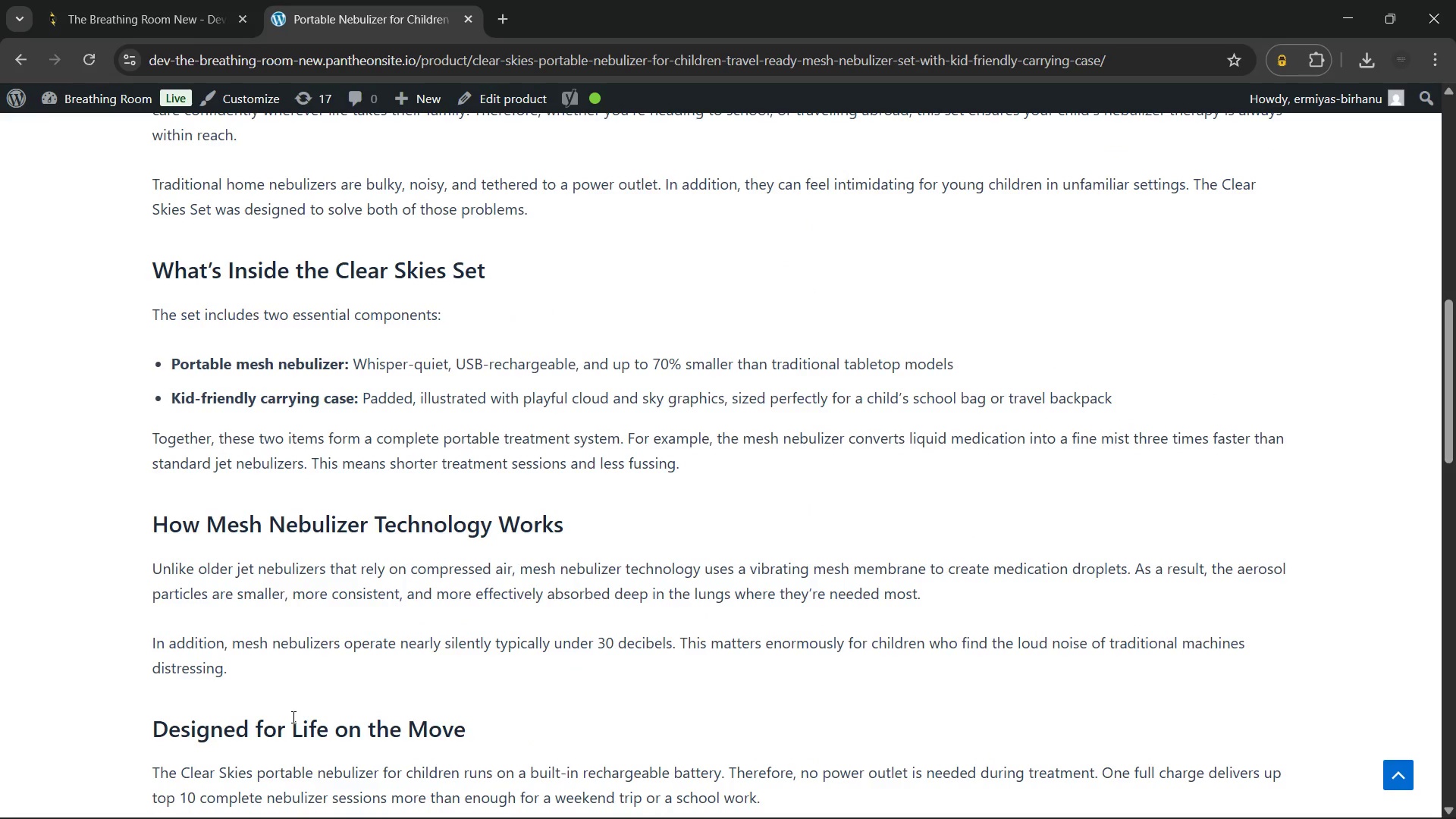 
left_click_drag(start_coordinate=[234, 679], to_coordinate=[133, 163])
 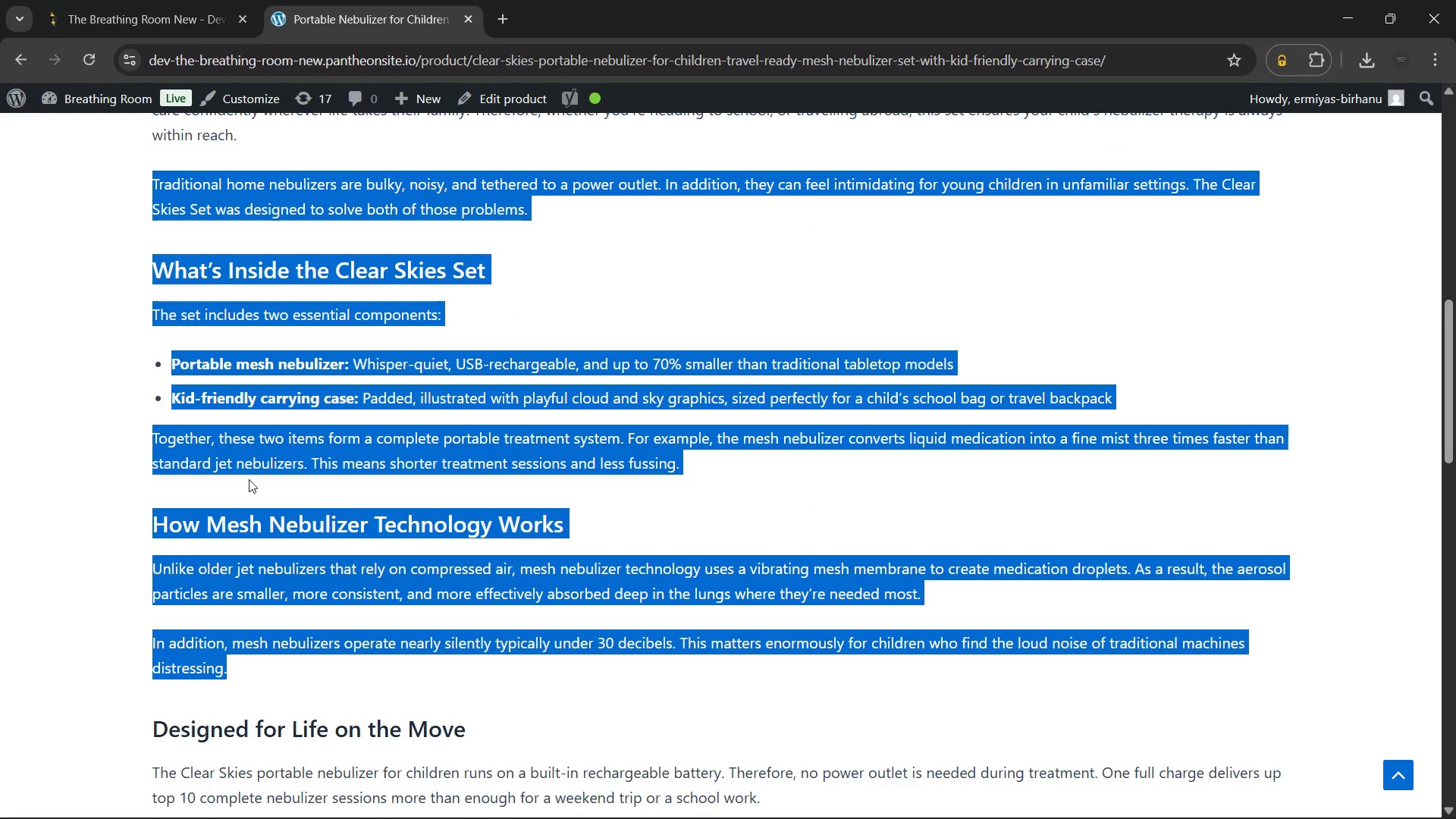 
left_click([249, 479])
 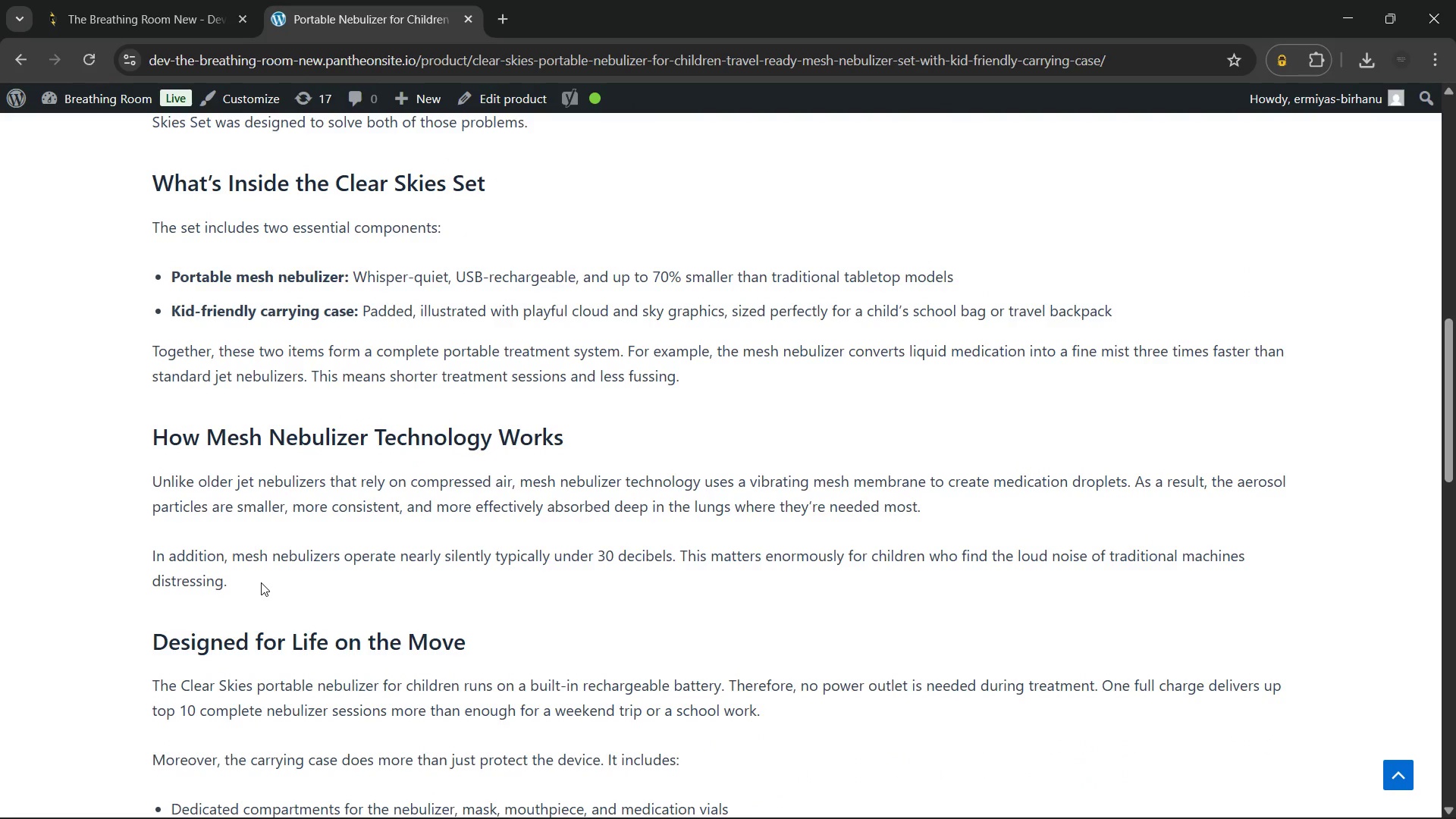 
wait(19.99)
 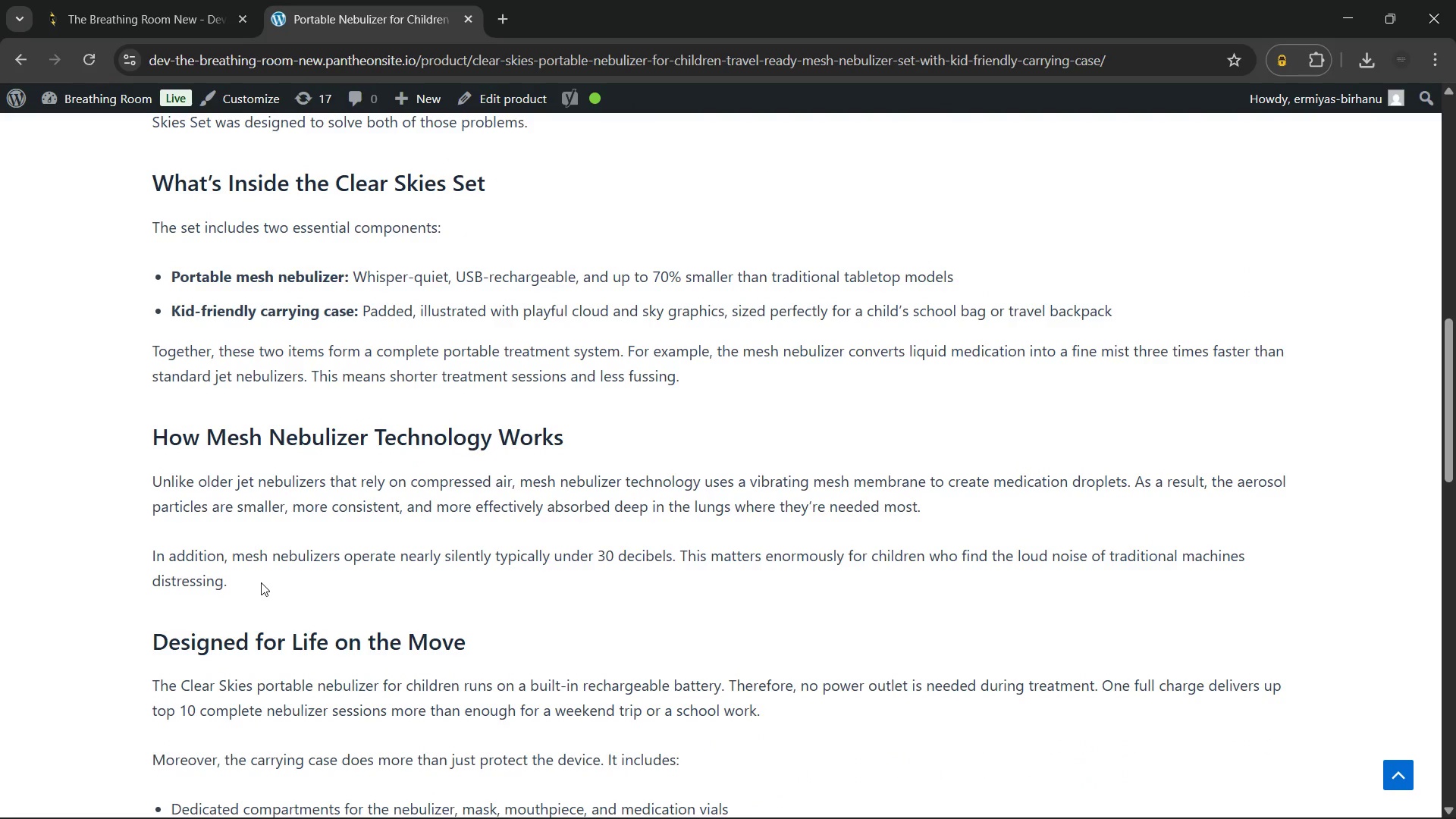 
left_click([23, 55])
 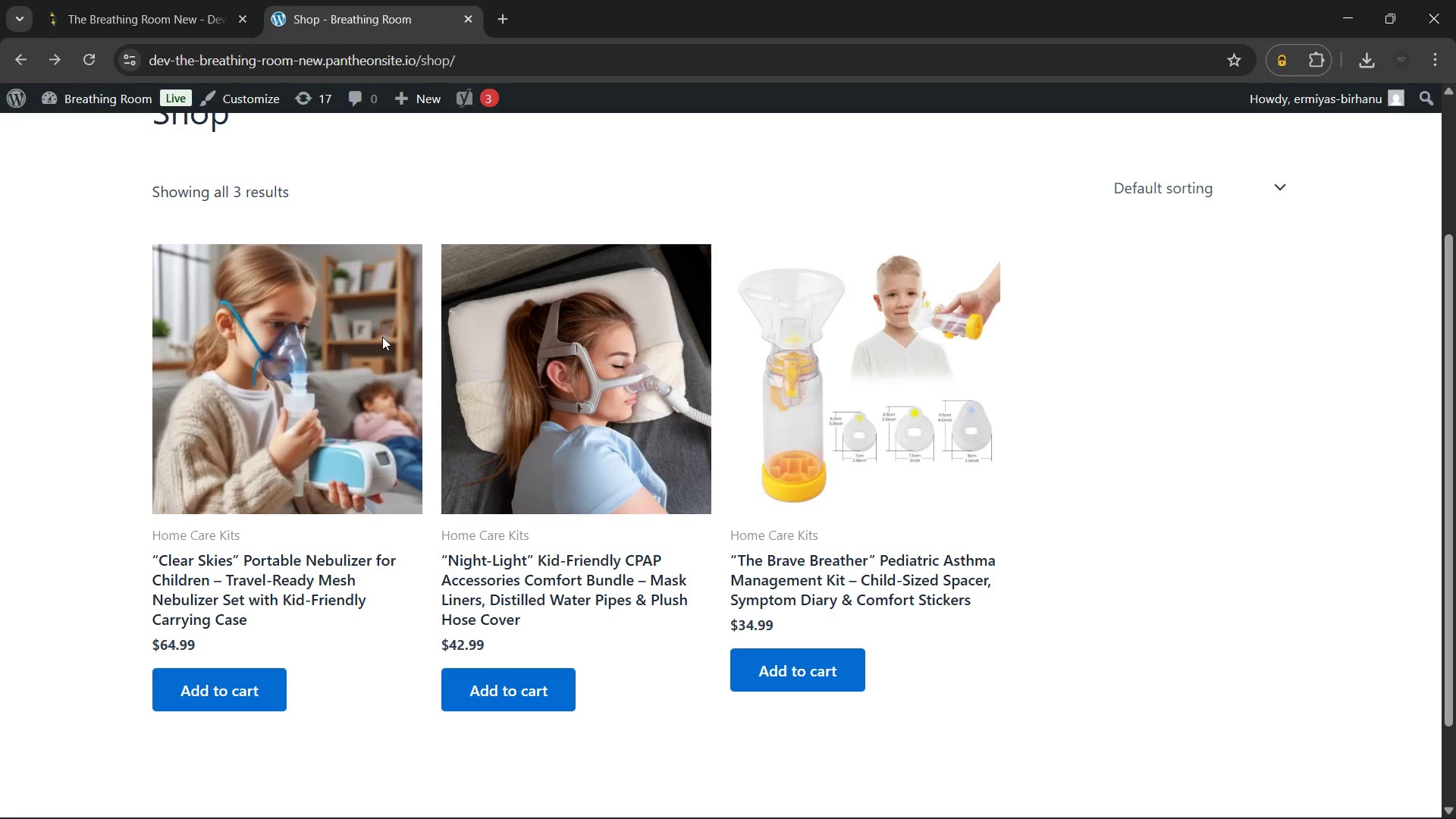 
scroll: coordinate [548, 275], scroll_direction: up, amount: 8.0
 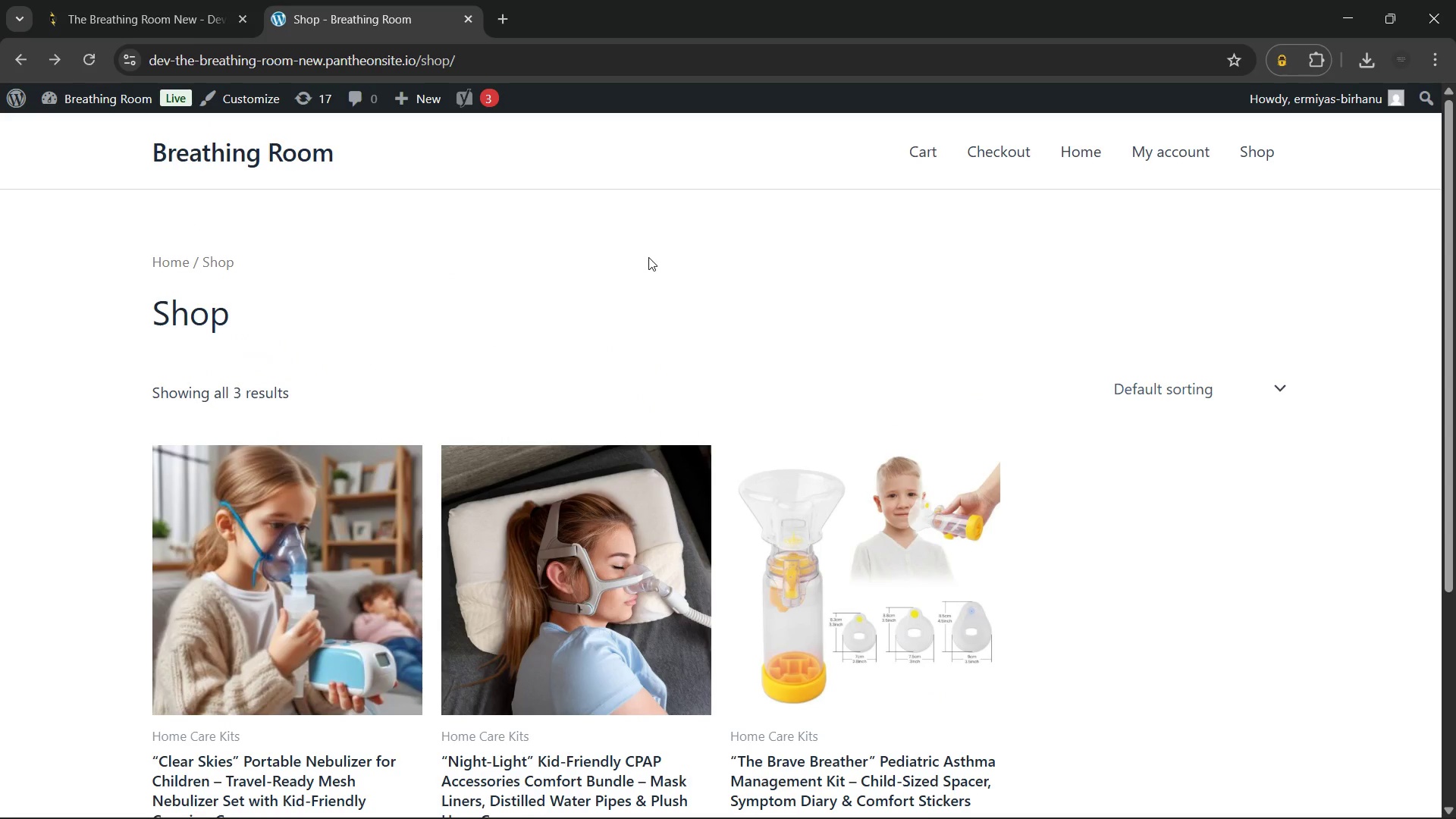 
right_click([648, 241])
 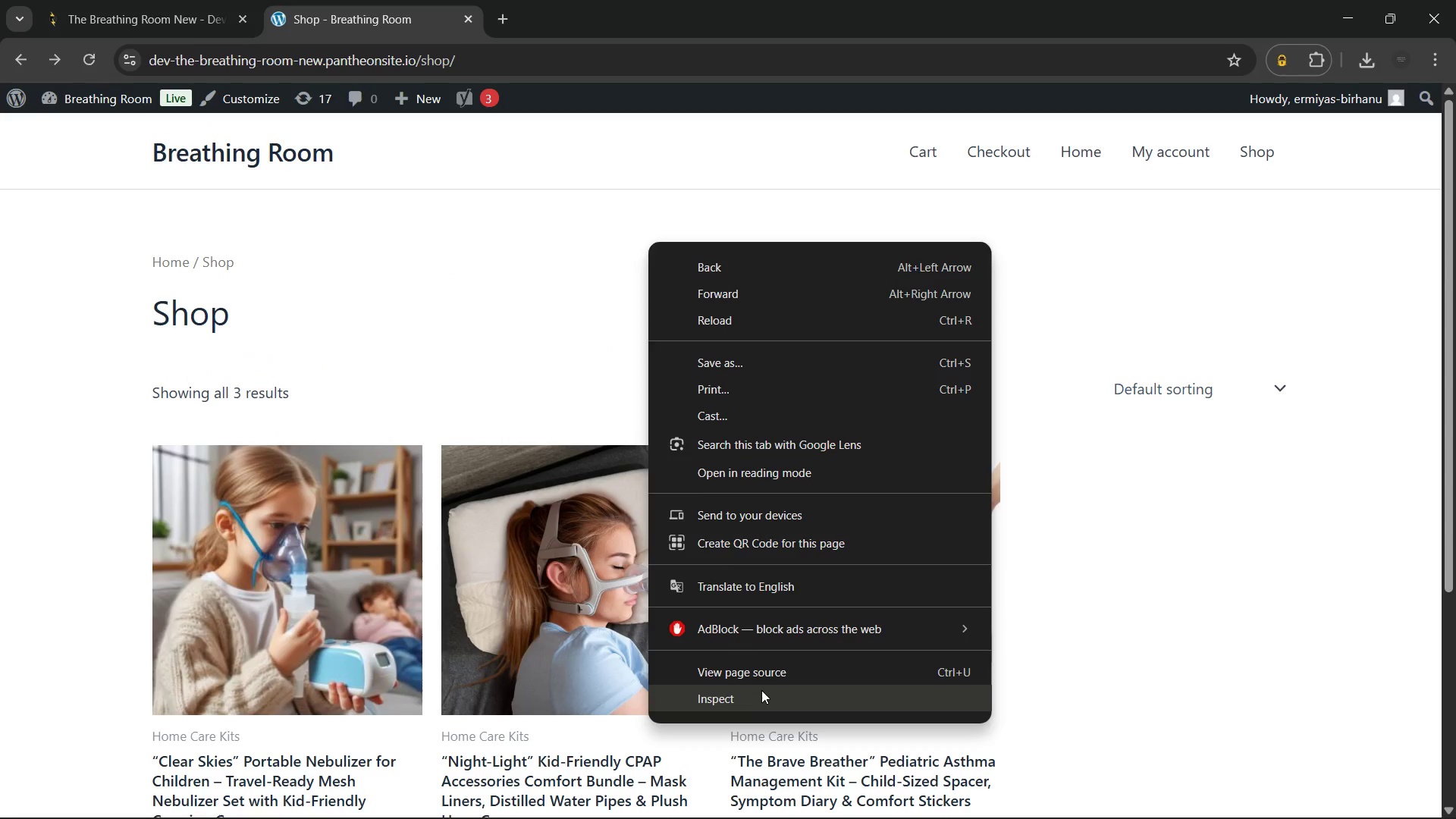 
left_click([761, 693])
 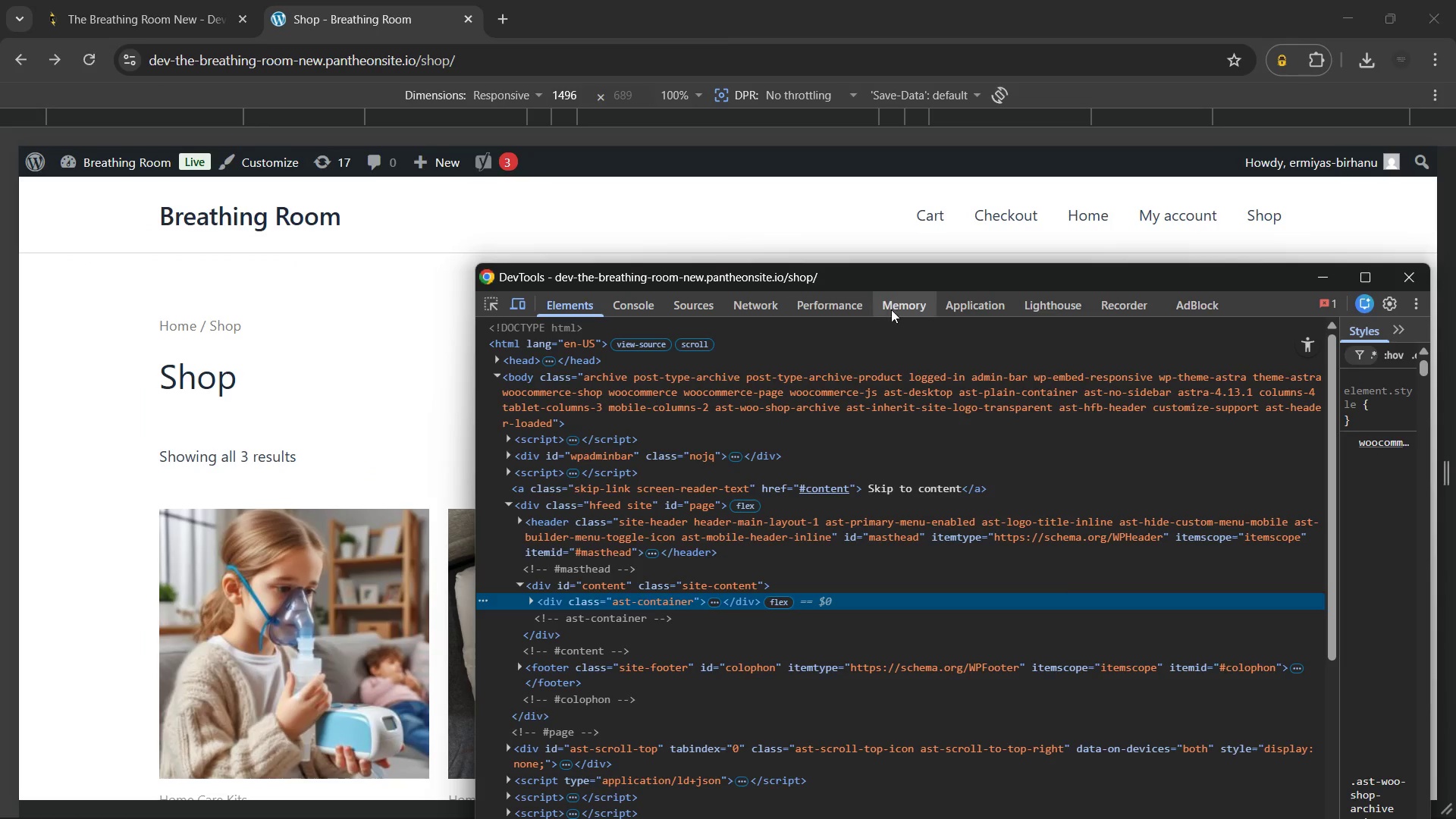 
wait(5.3)
 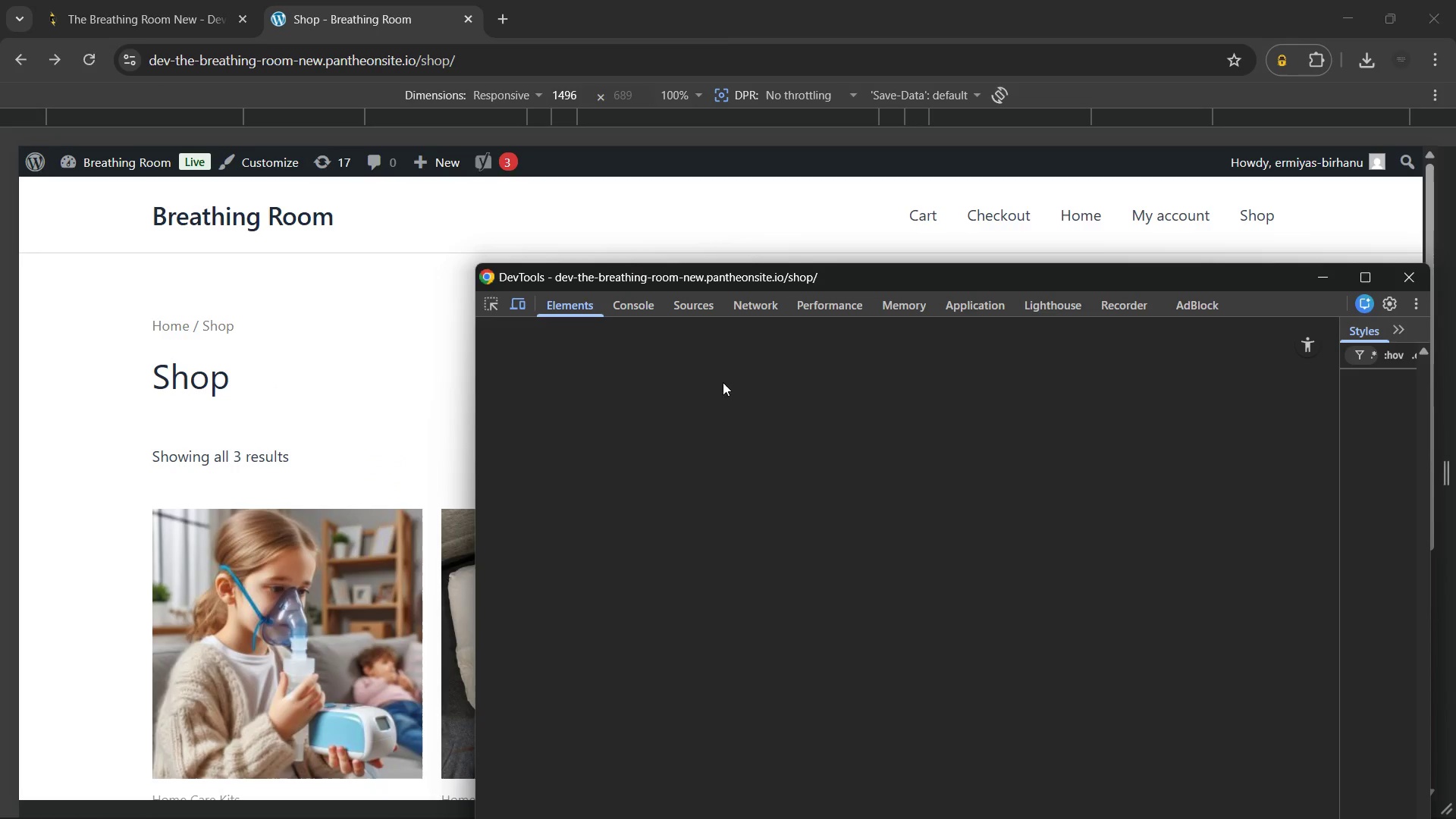 
left_click([627, 303])
 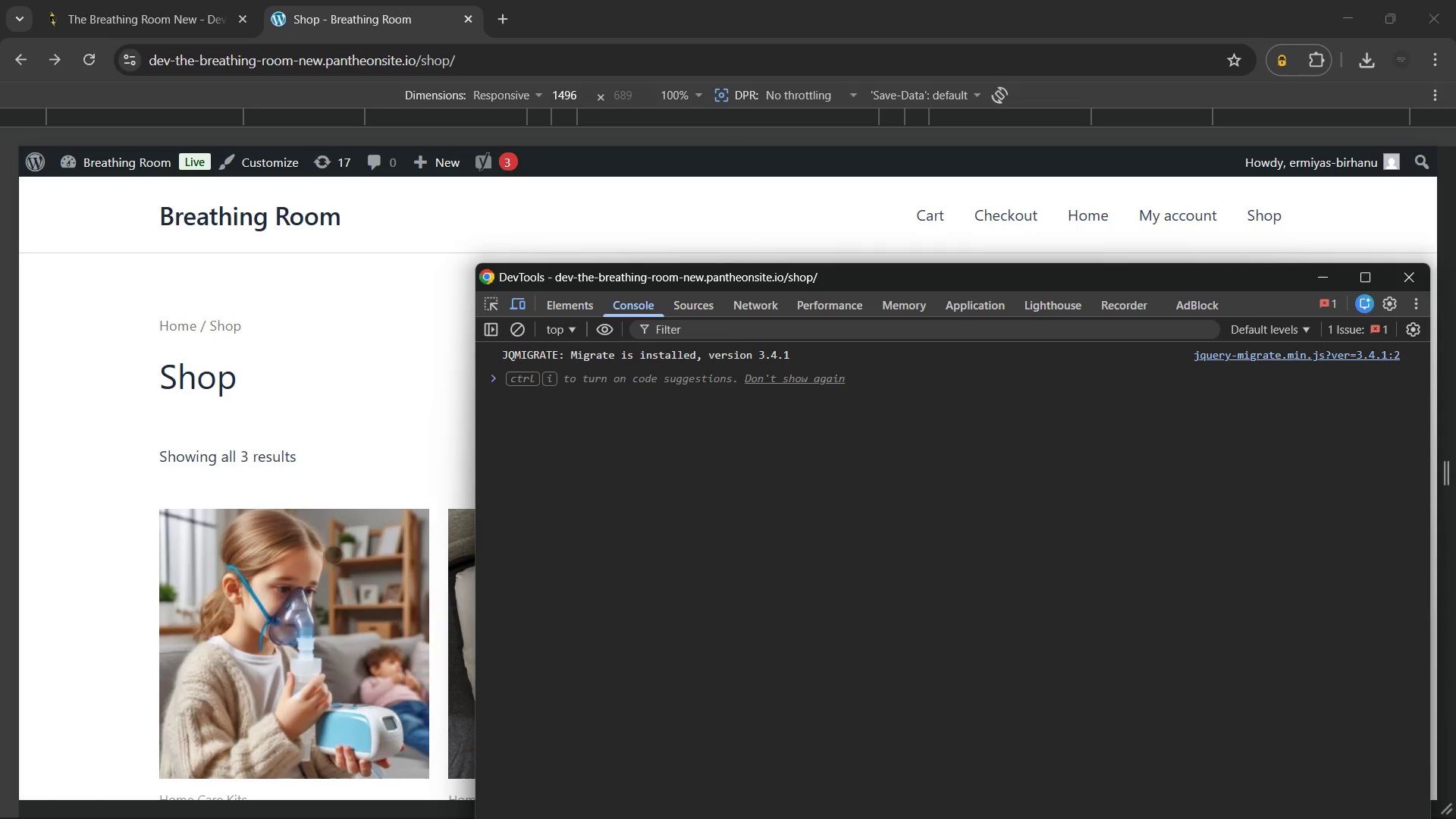 
scroll: coordinate [312, 536], scroll_direction: up, amount: 2.0
 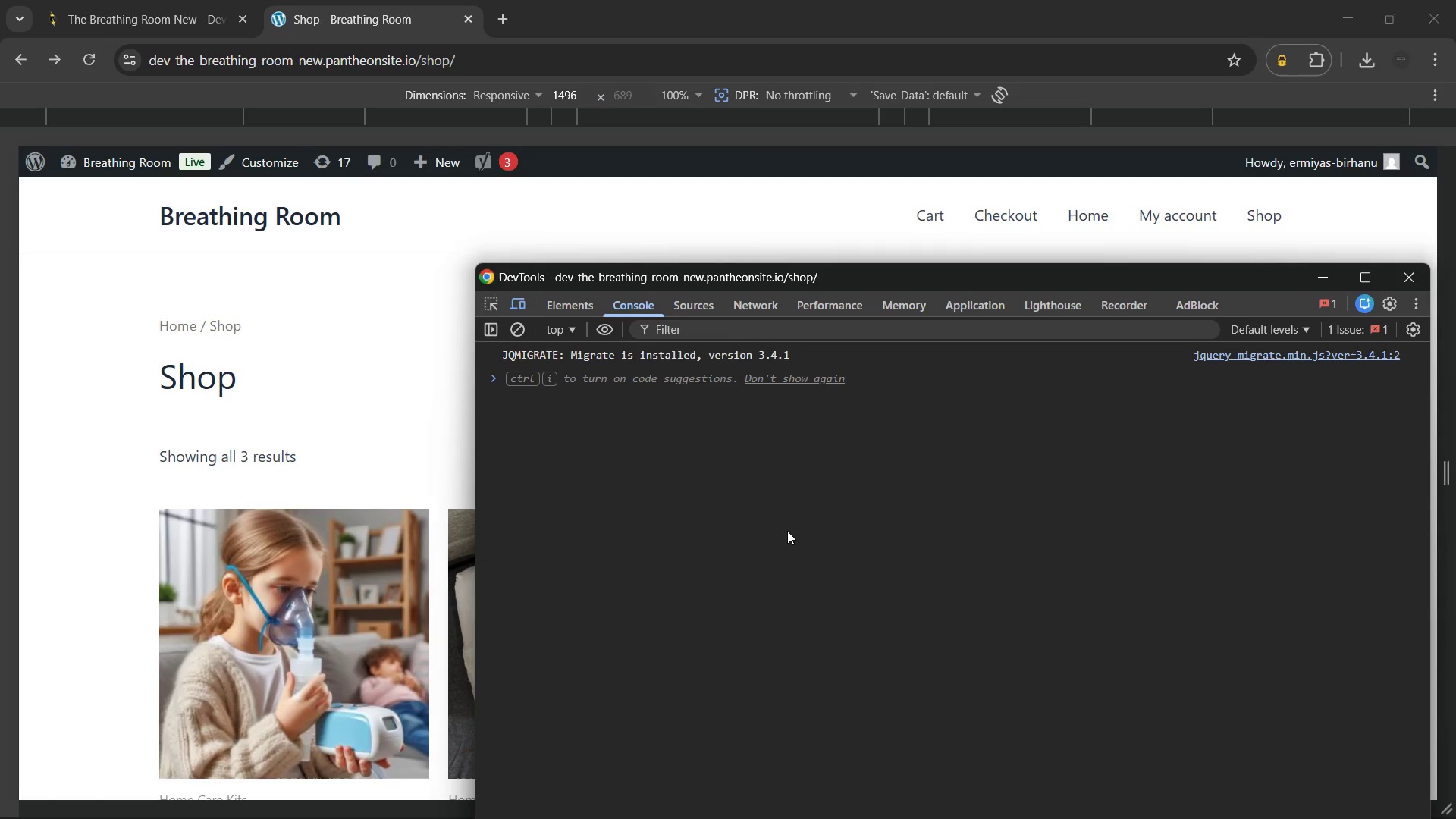 
key(Control+Shift+P)
 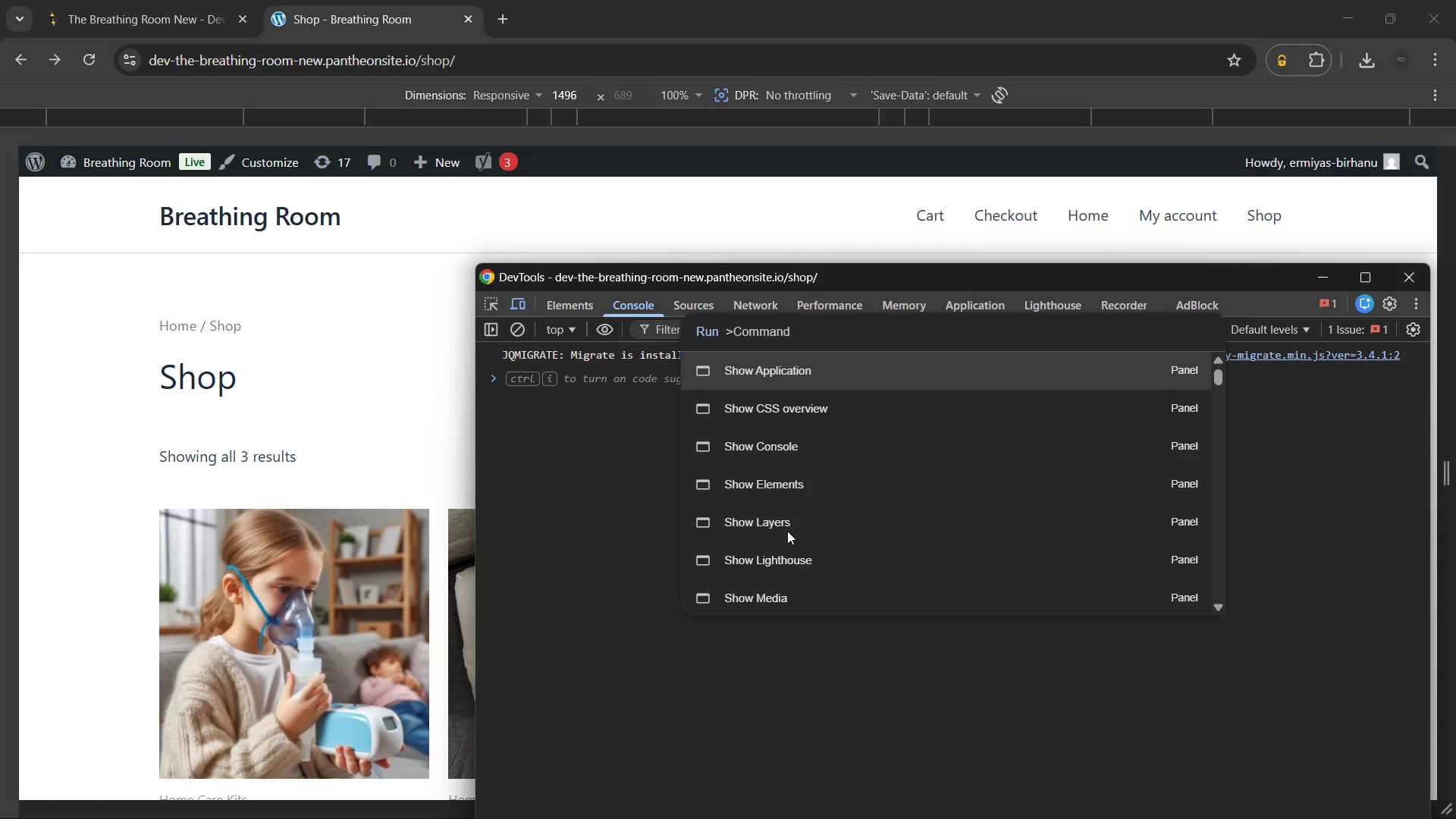 
type(ful)
 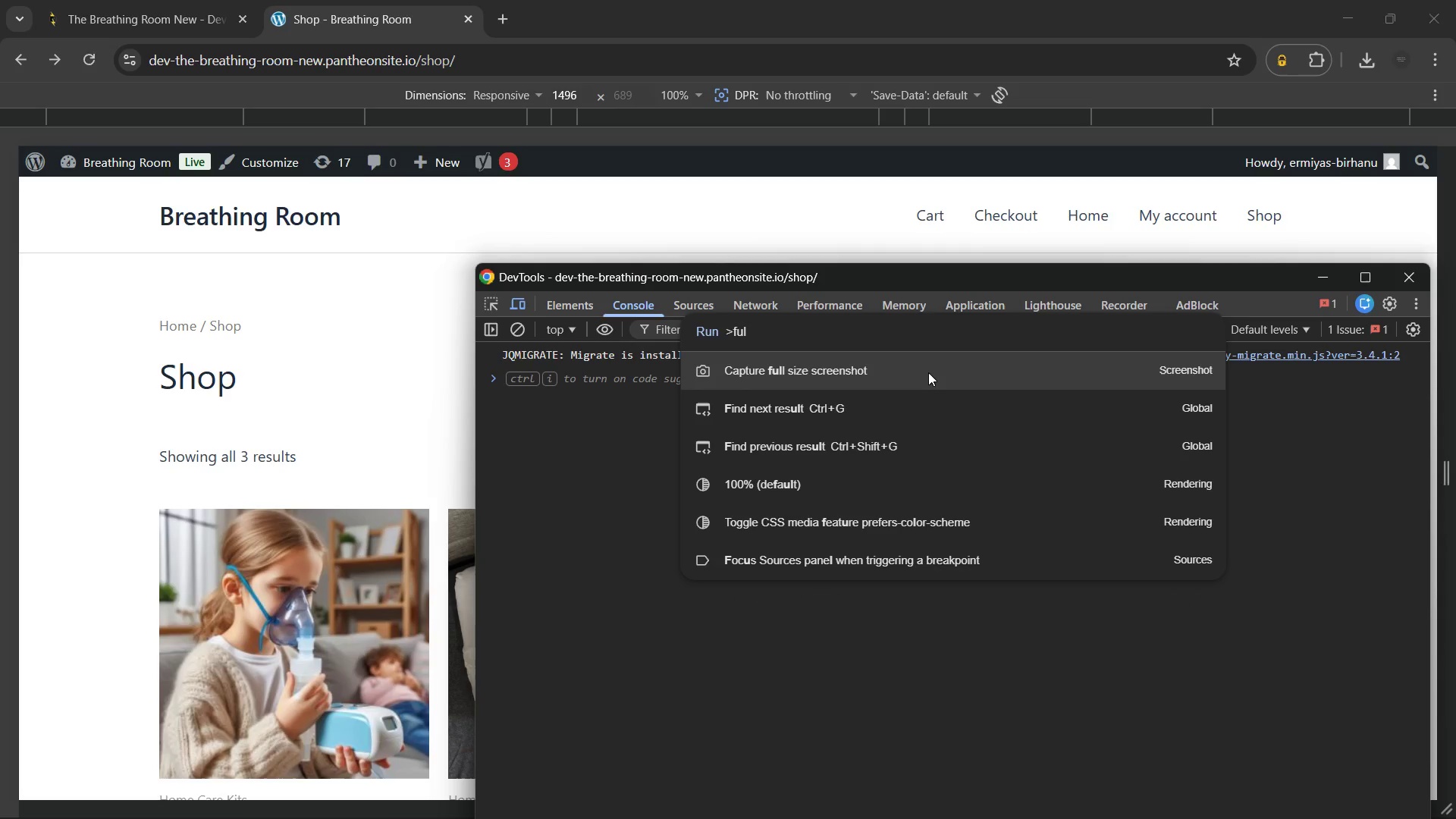 
left_click([927, 368])
 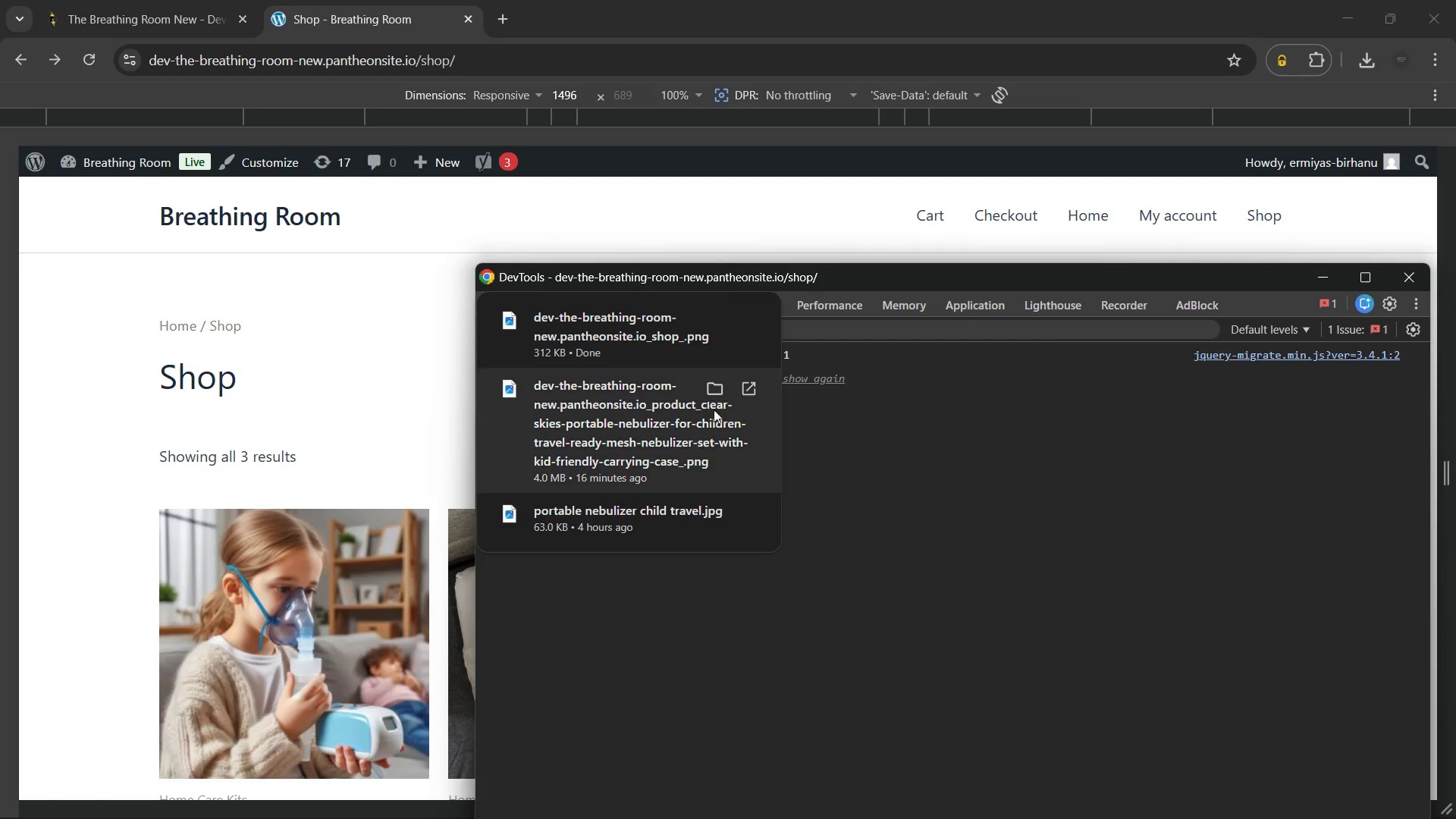 
left_click([924, 481])
 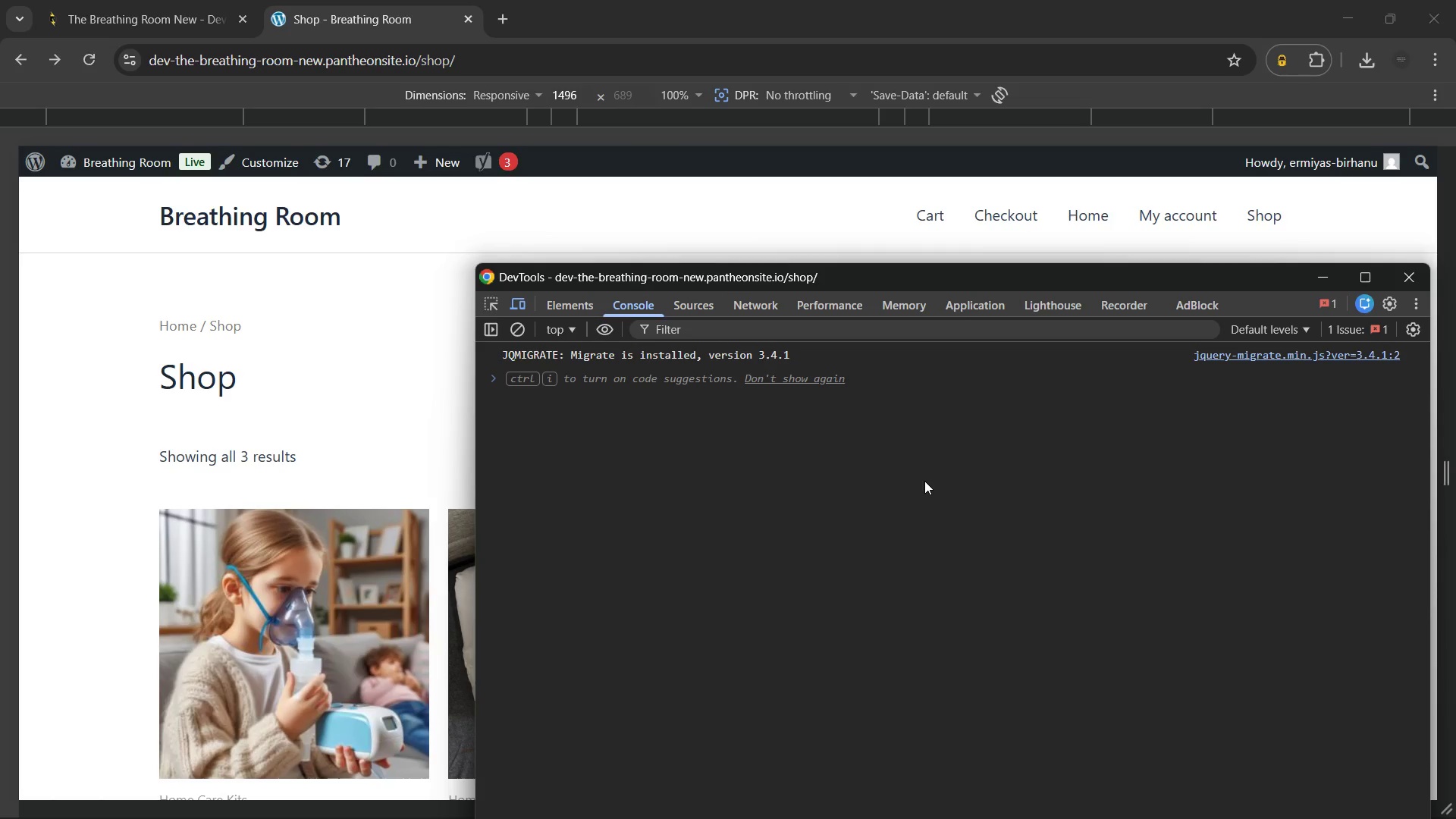 
key(Control+Shift+ShiftLeft)
 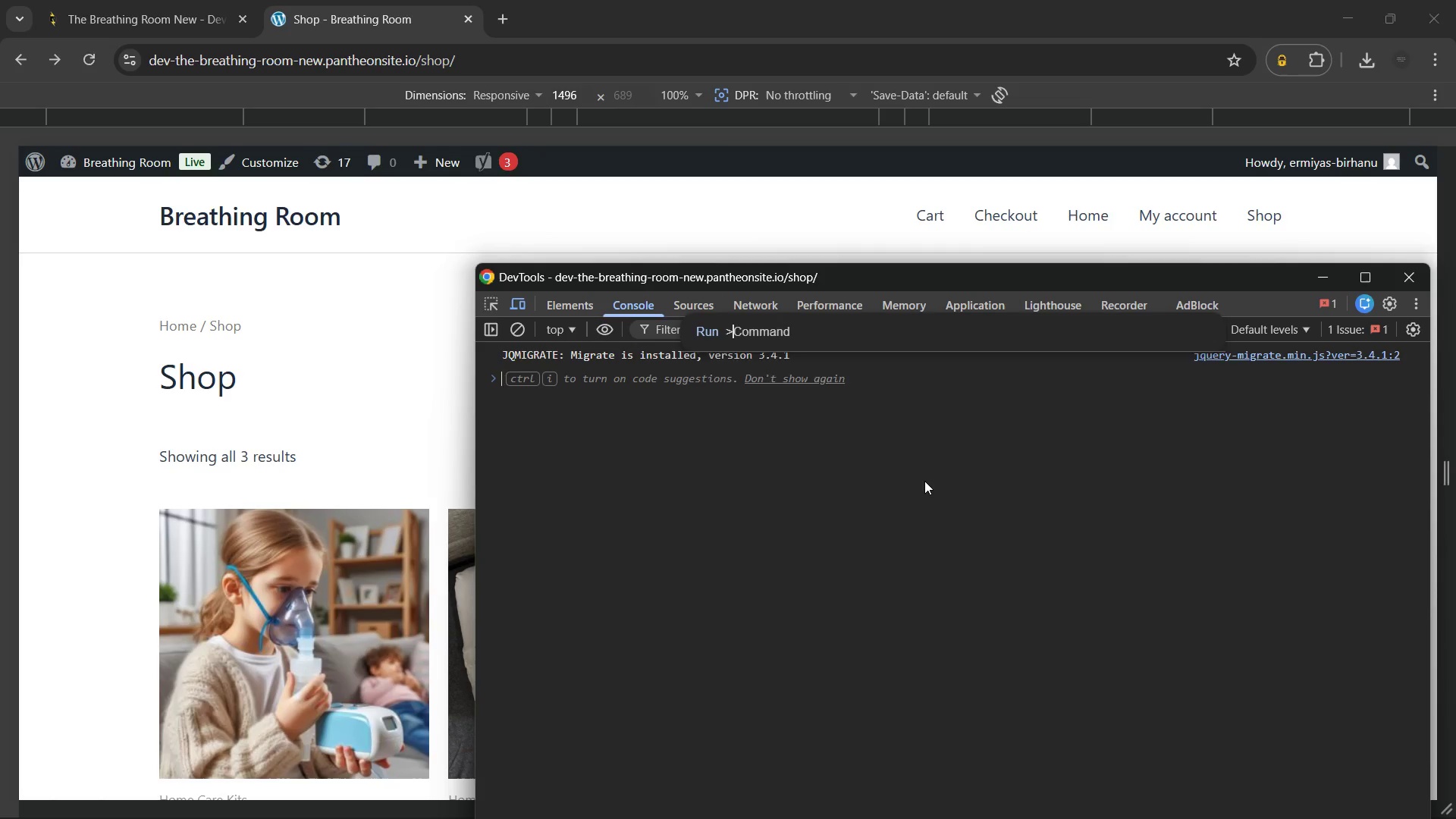 
key(Control+ControlLeft)
 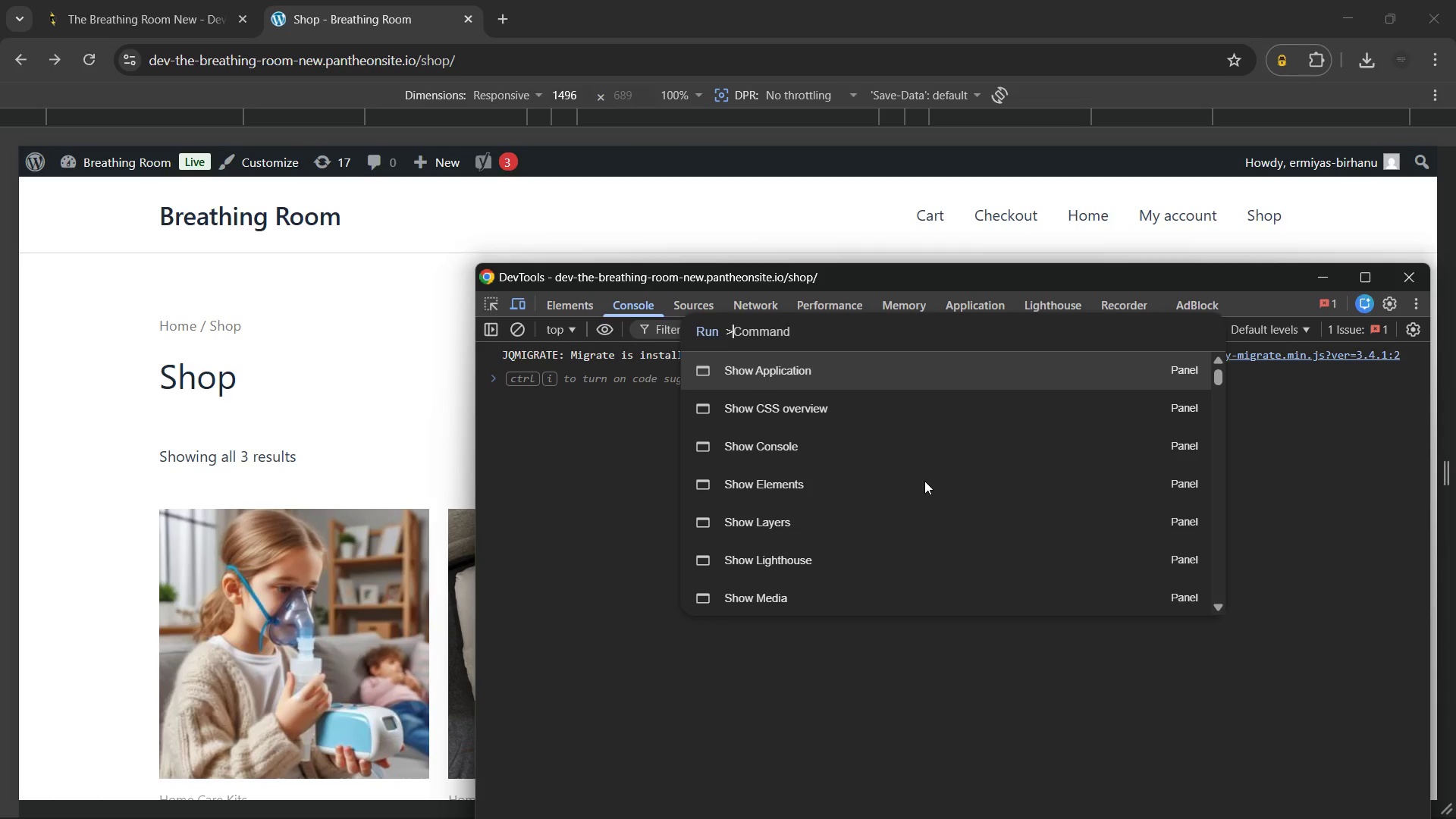 
key(Control+Shift+P)
 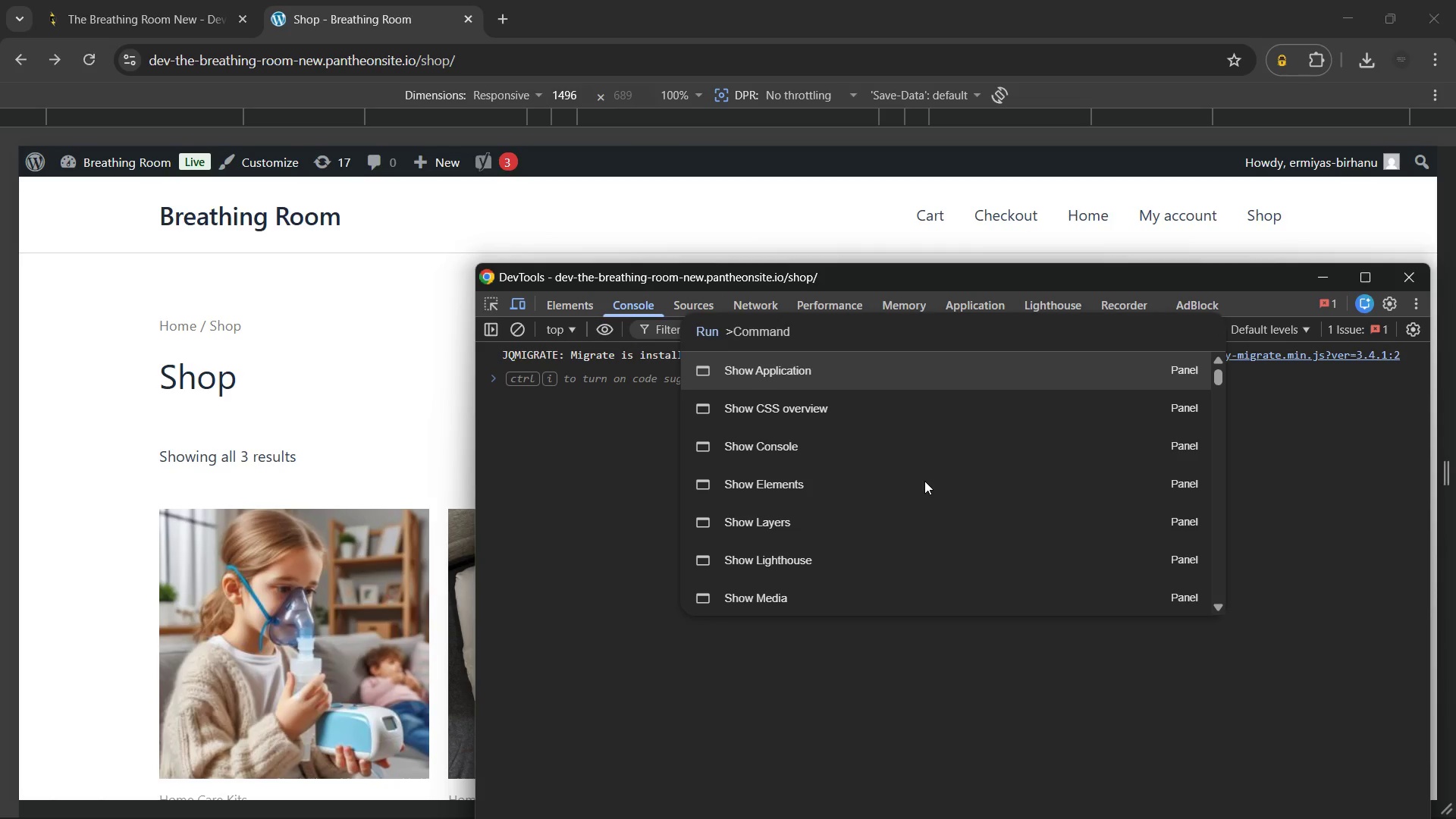 
type(ful)
 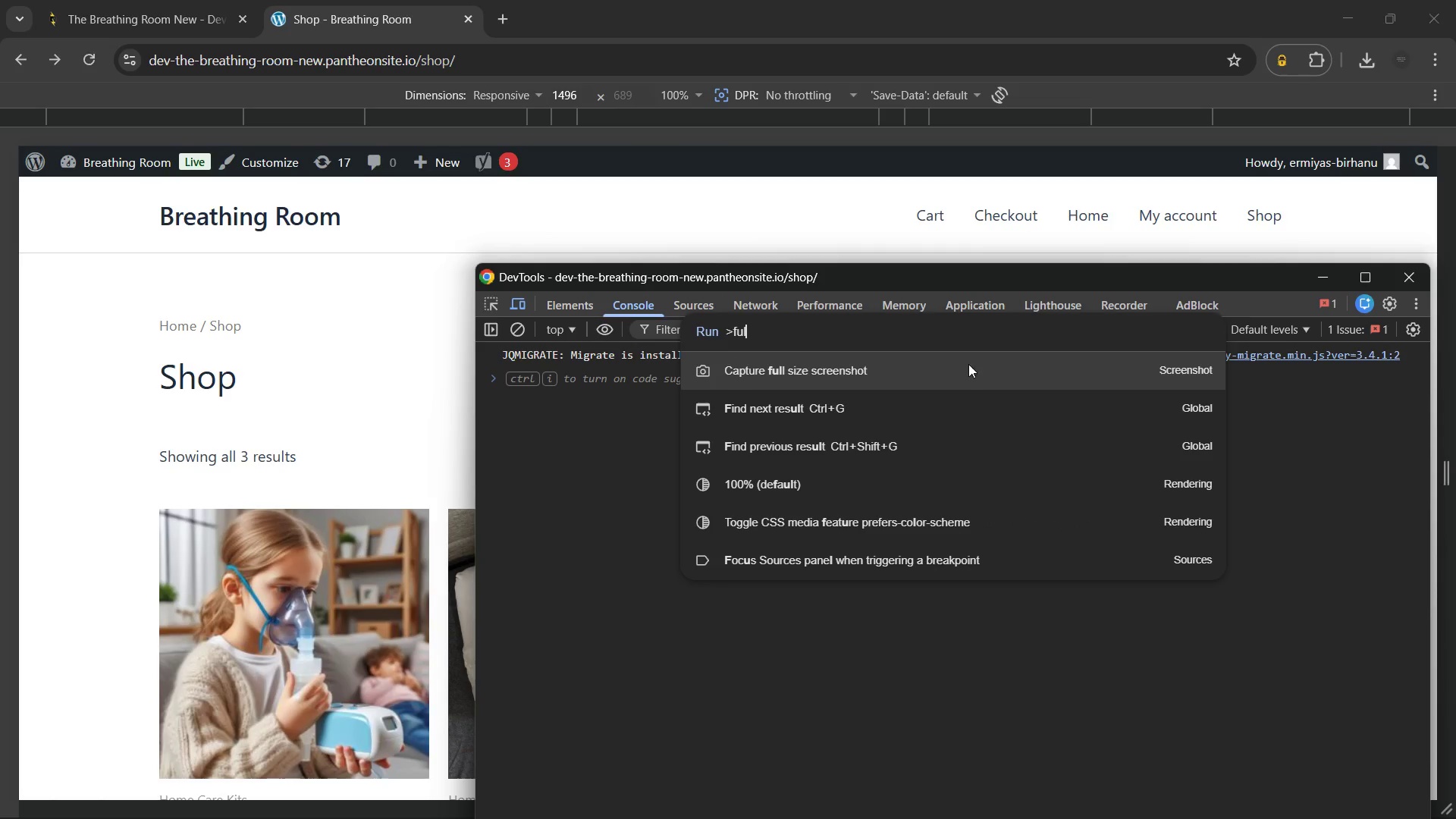 
left_click([958, 364])
 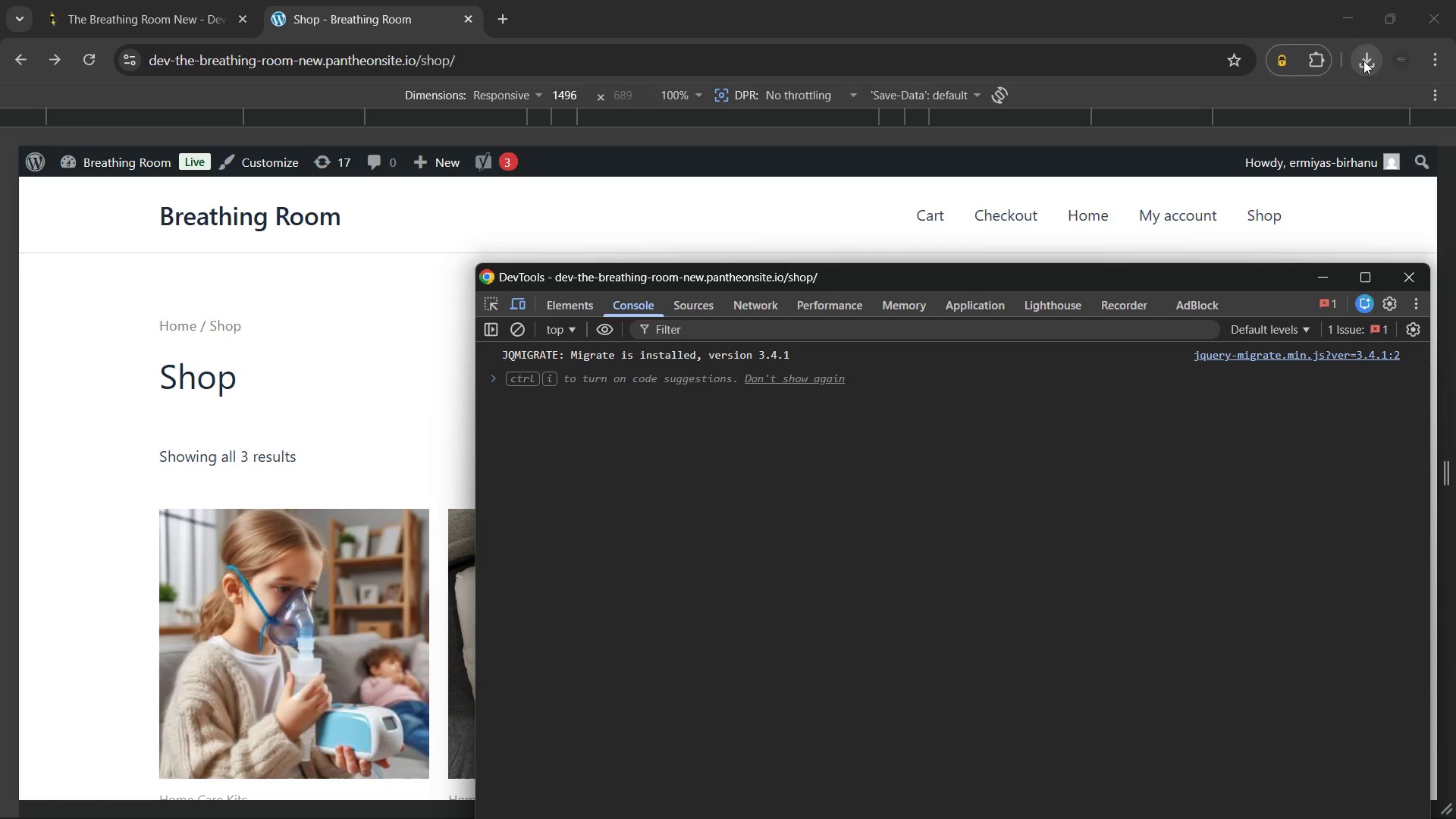 
wait(6.17)
 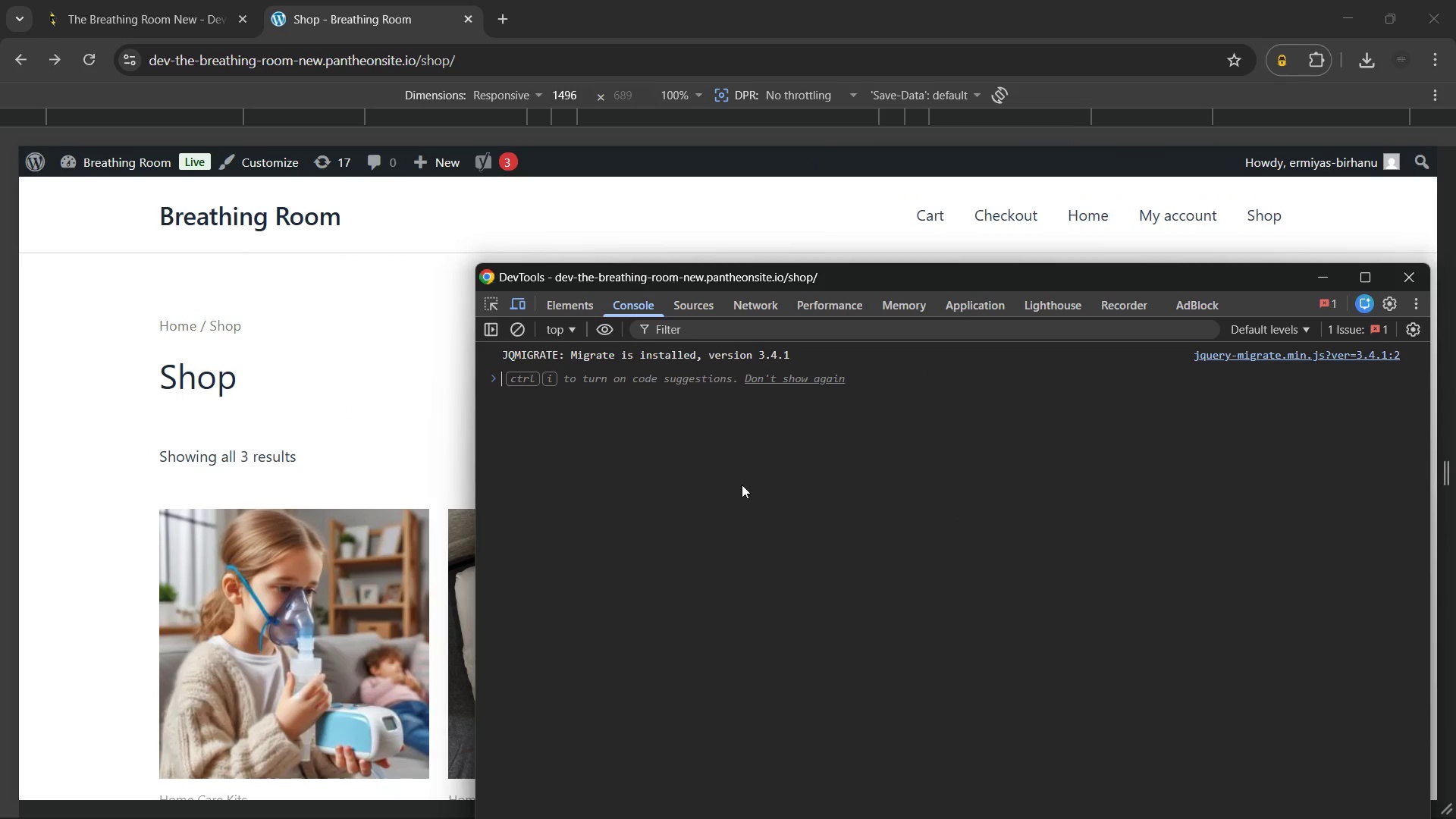 
key(Meta+MetaLeft)
 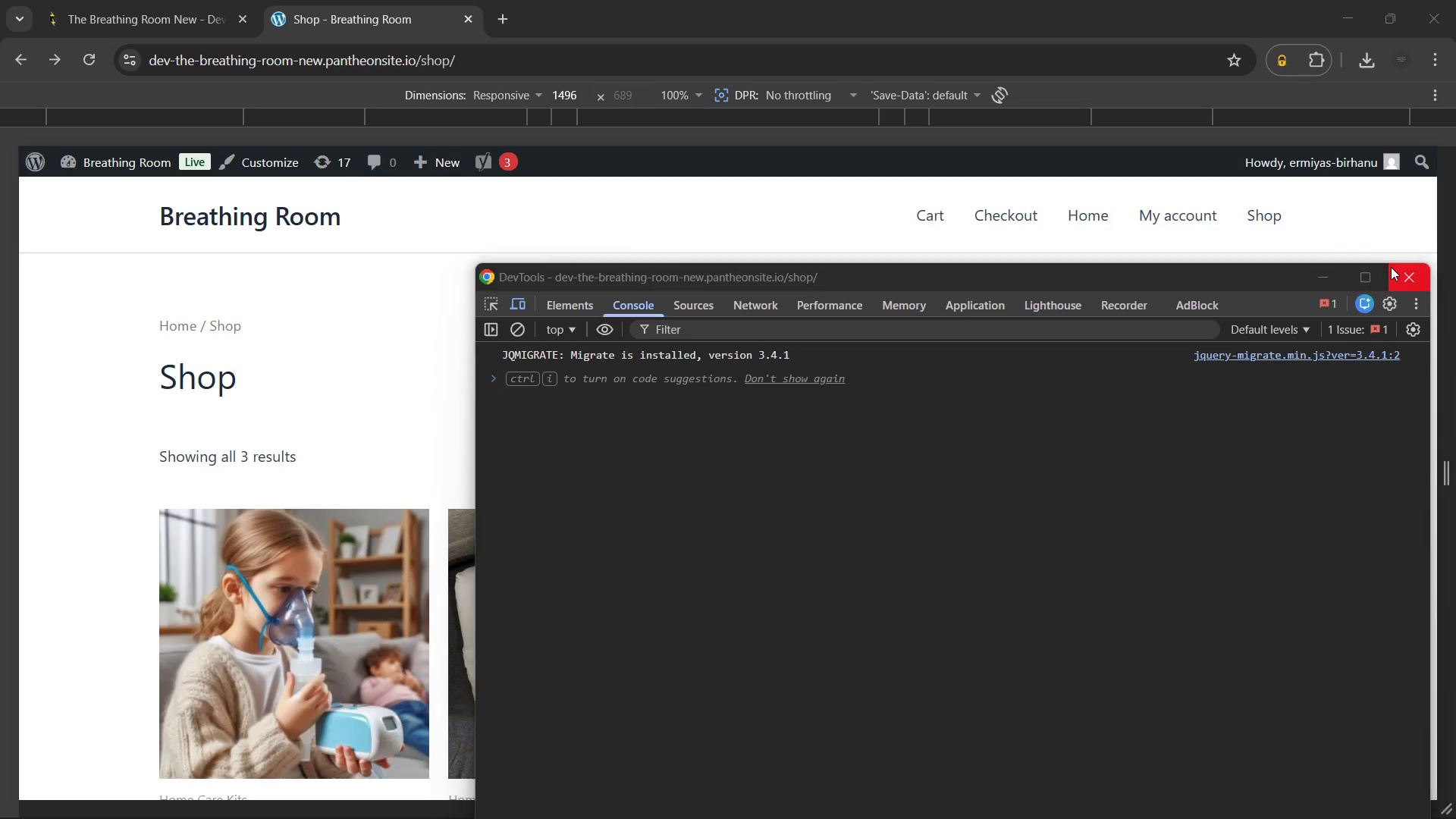 
key(Meta+MetaLeft)
 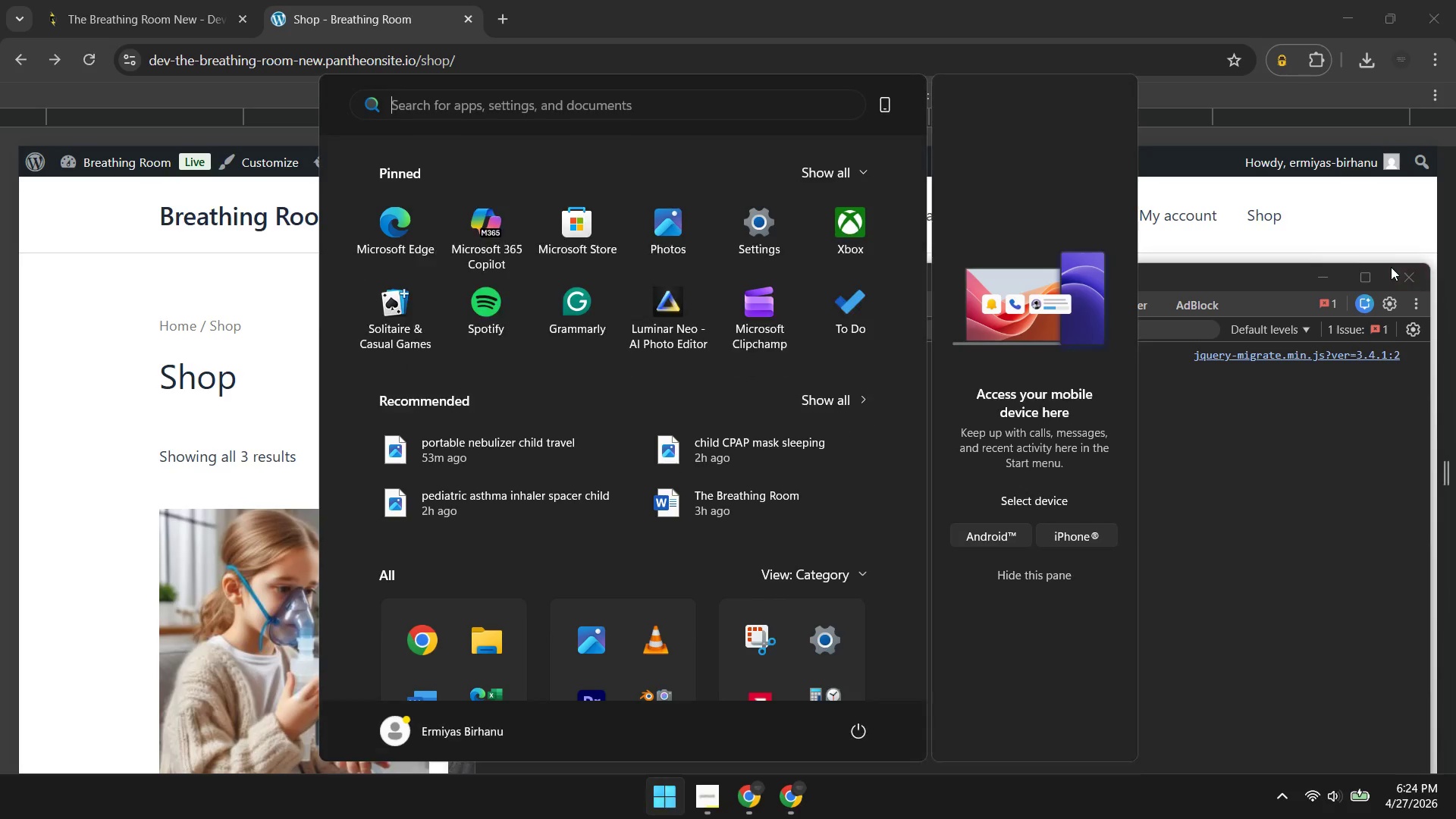 
key(Meta+MetaLeft)
 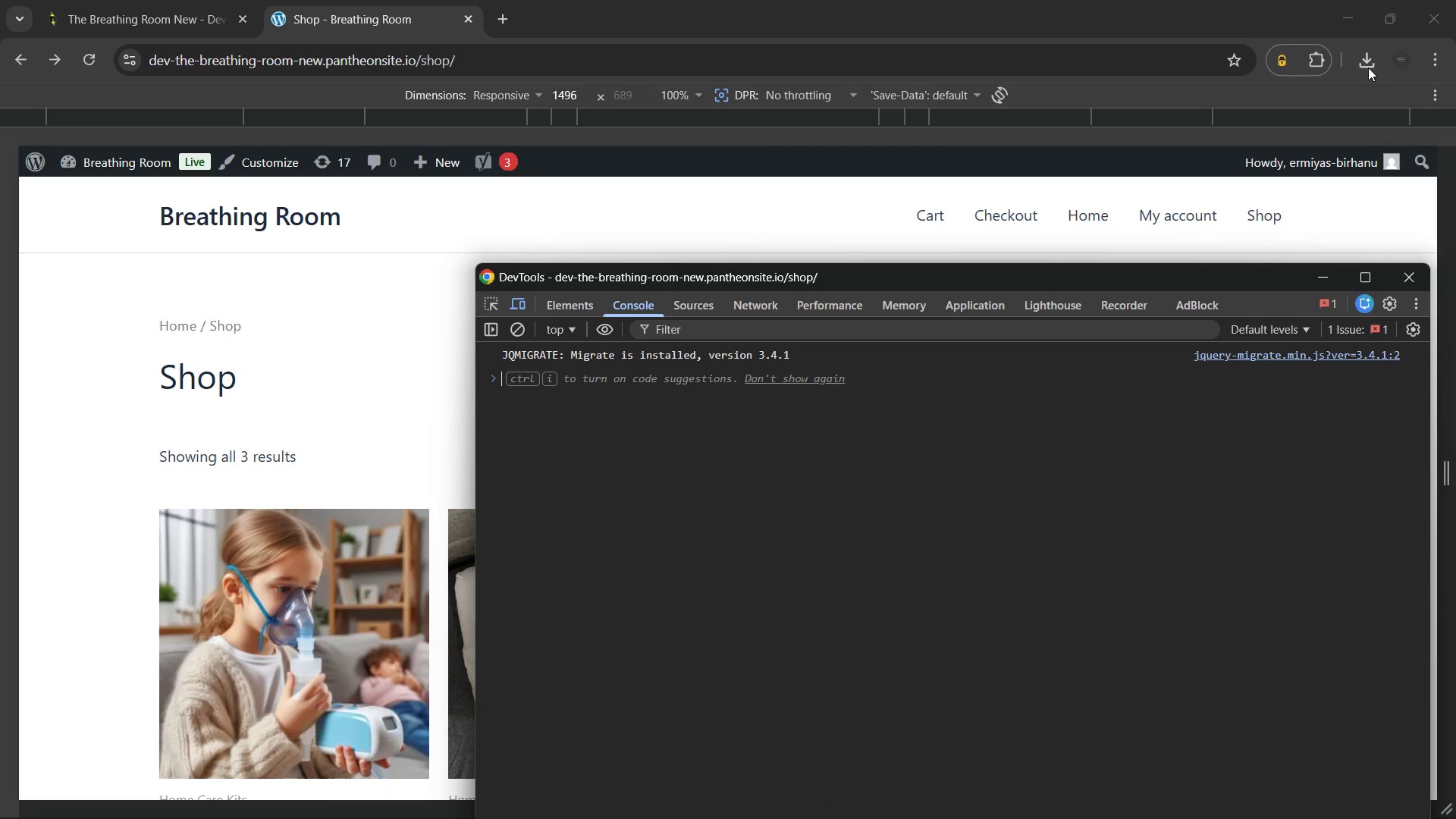 
left_click([1367, 59])
 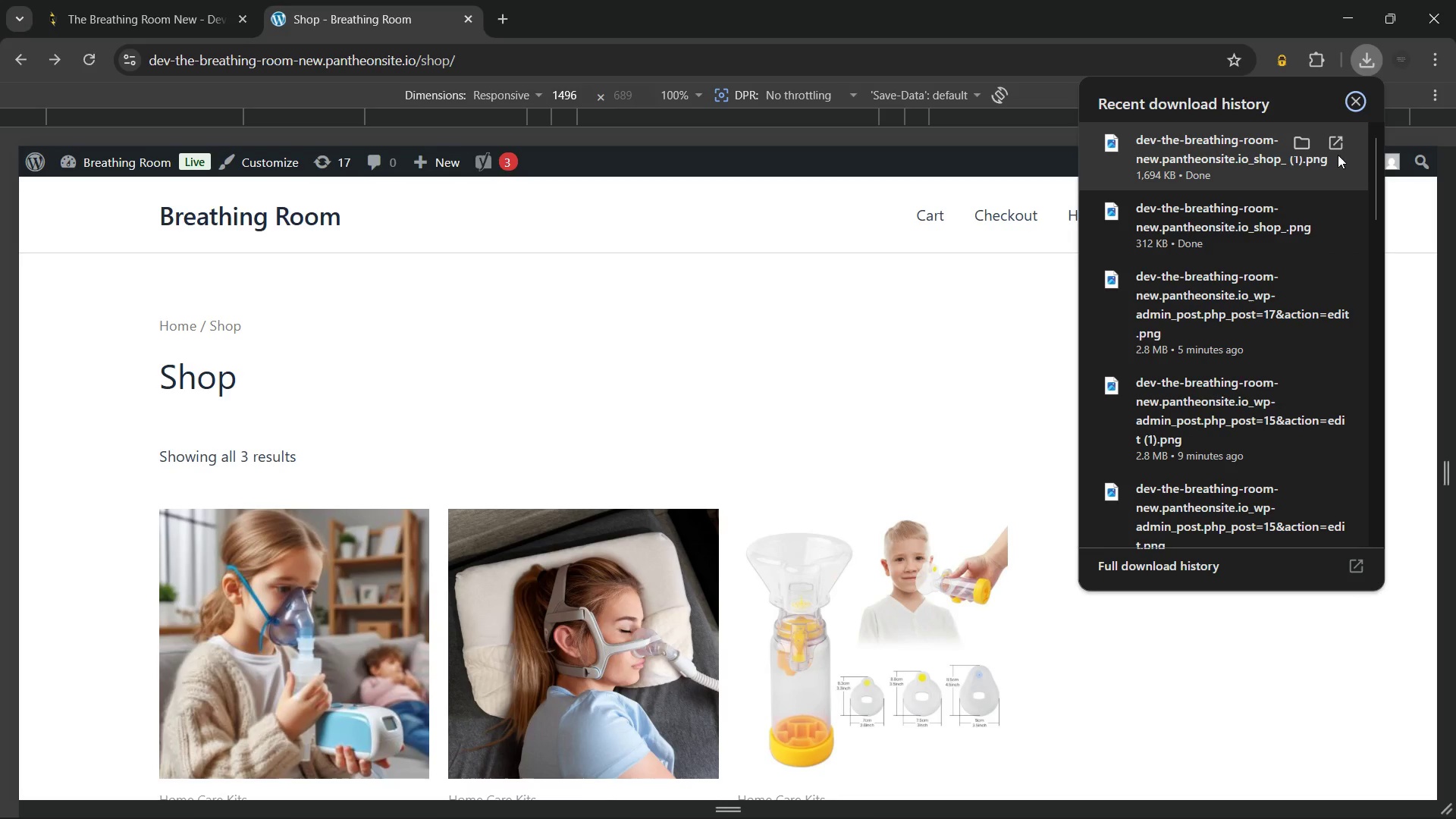 
left_click([1336, 146])
 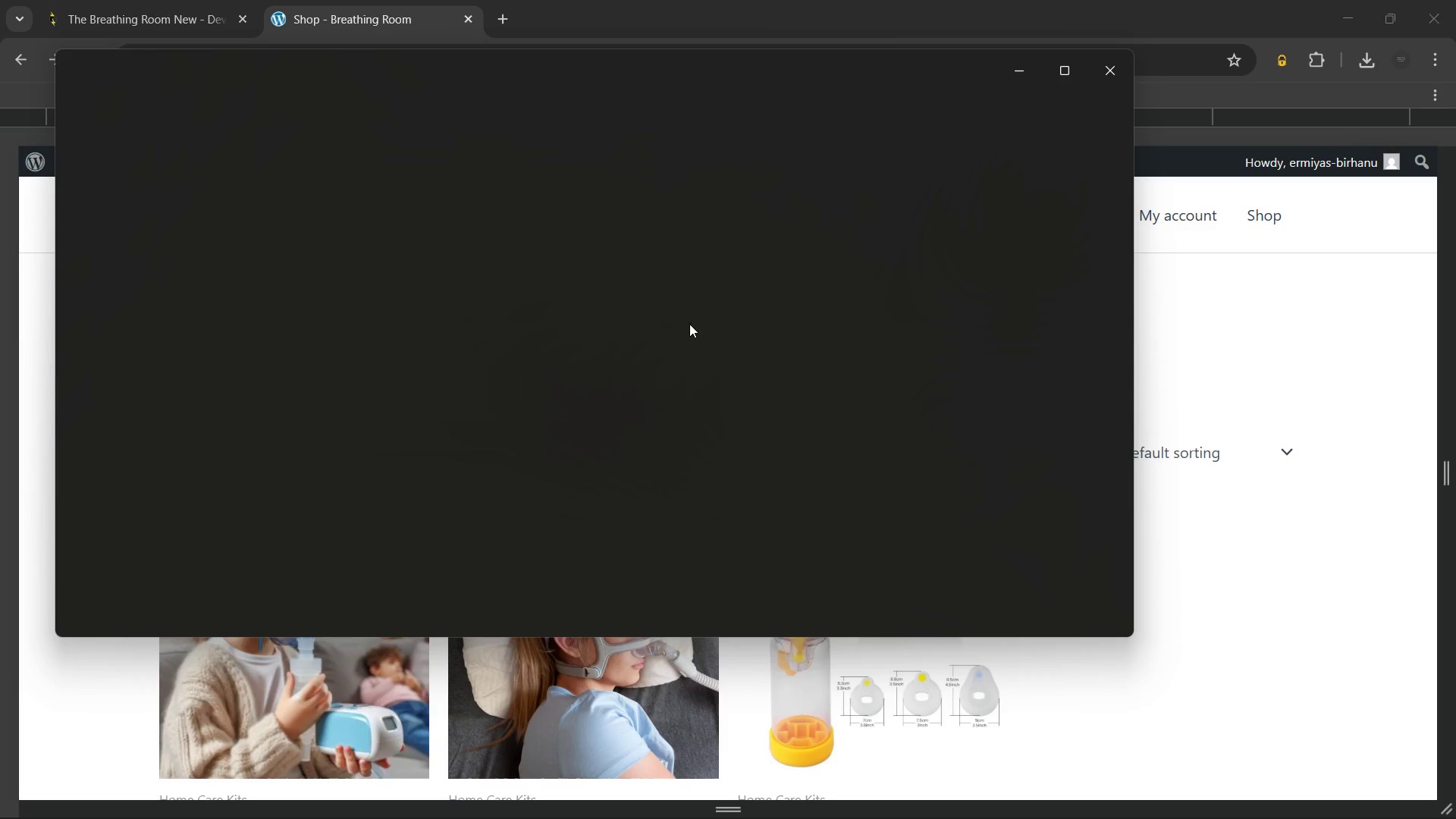 
scroll: coordinate [570, 344], scroll_direction: up, amount: 8.0
 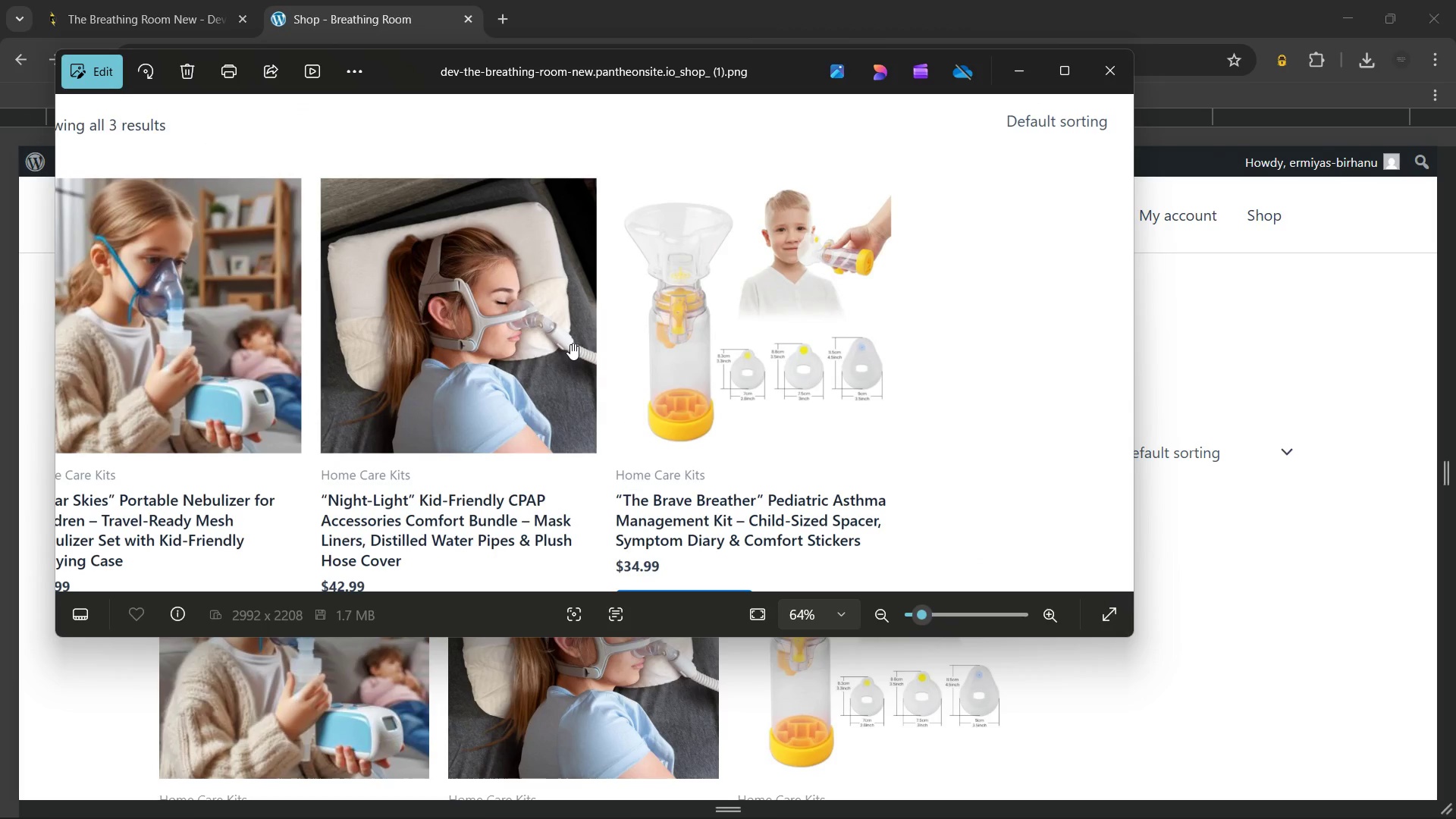 
scroll: coordinate [570, 340], scroll_direction: down, amount: 16.0
 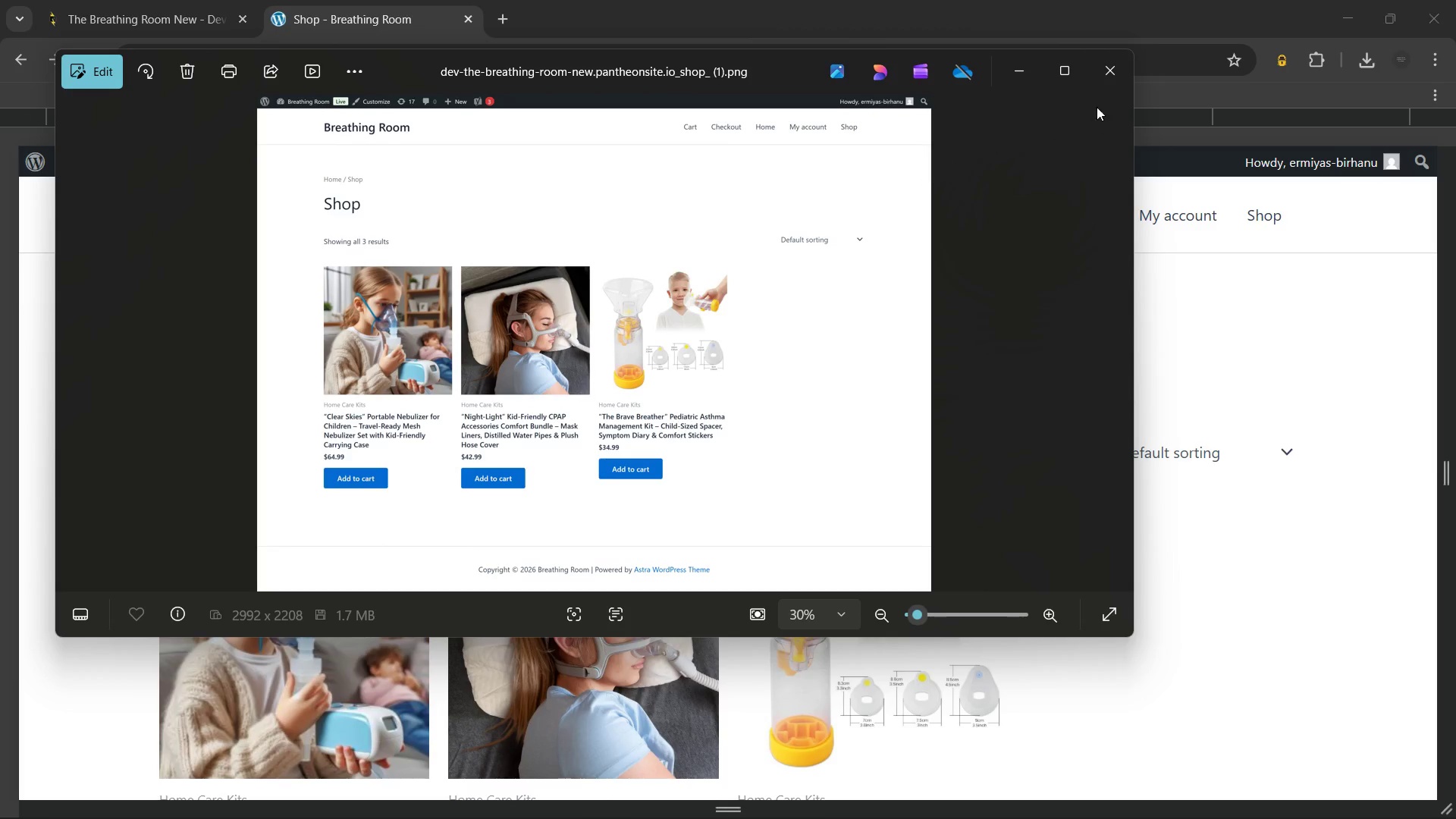 
left_click([1097, 77])
 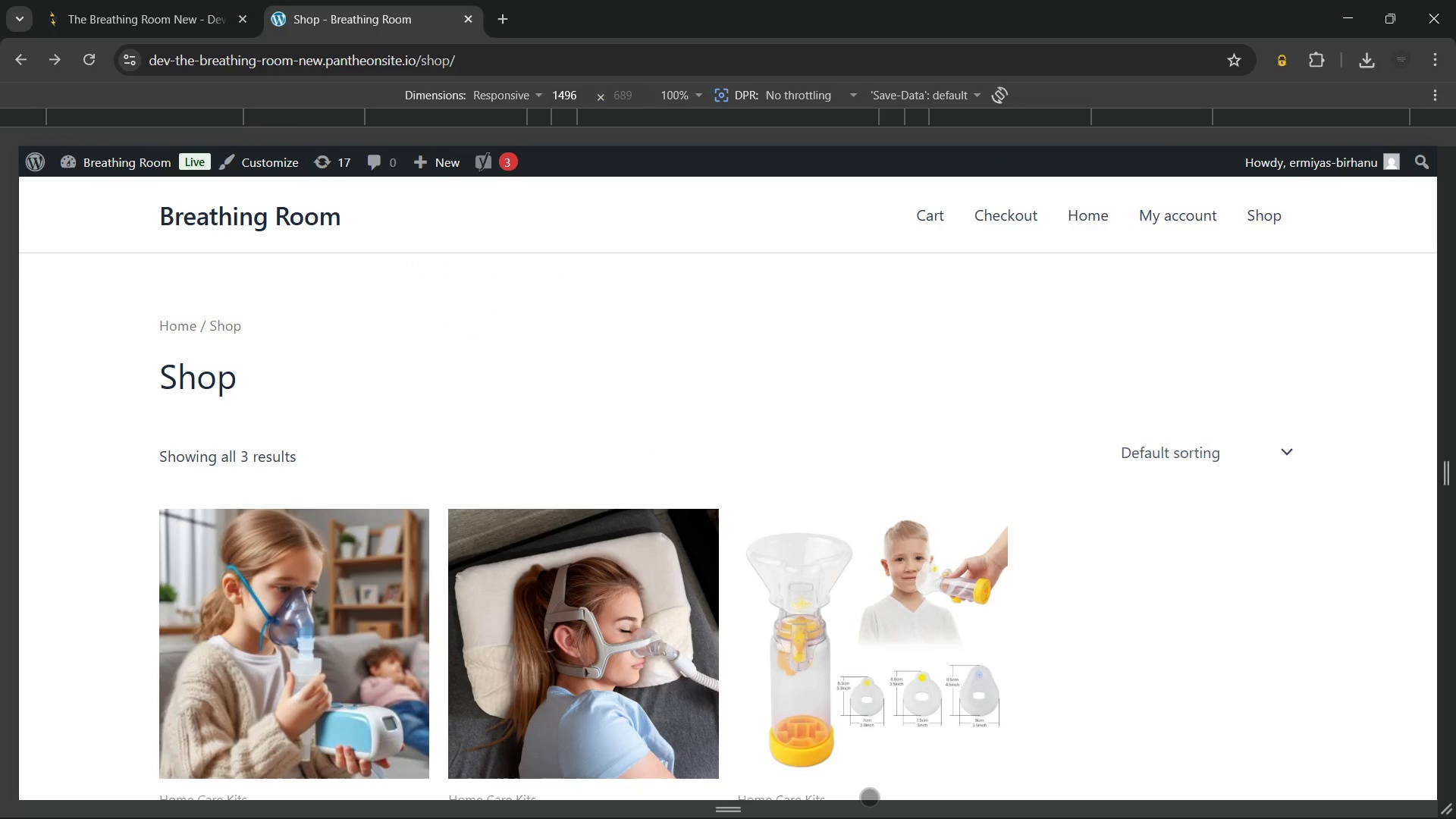 
key(Meta+MetaLeft)
 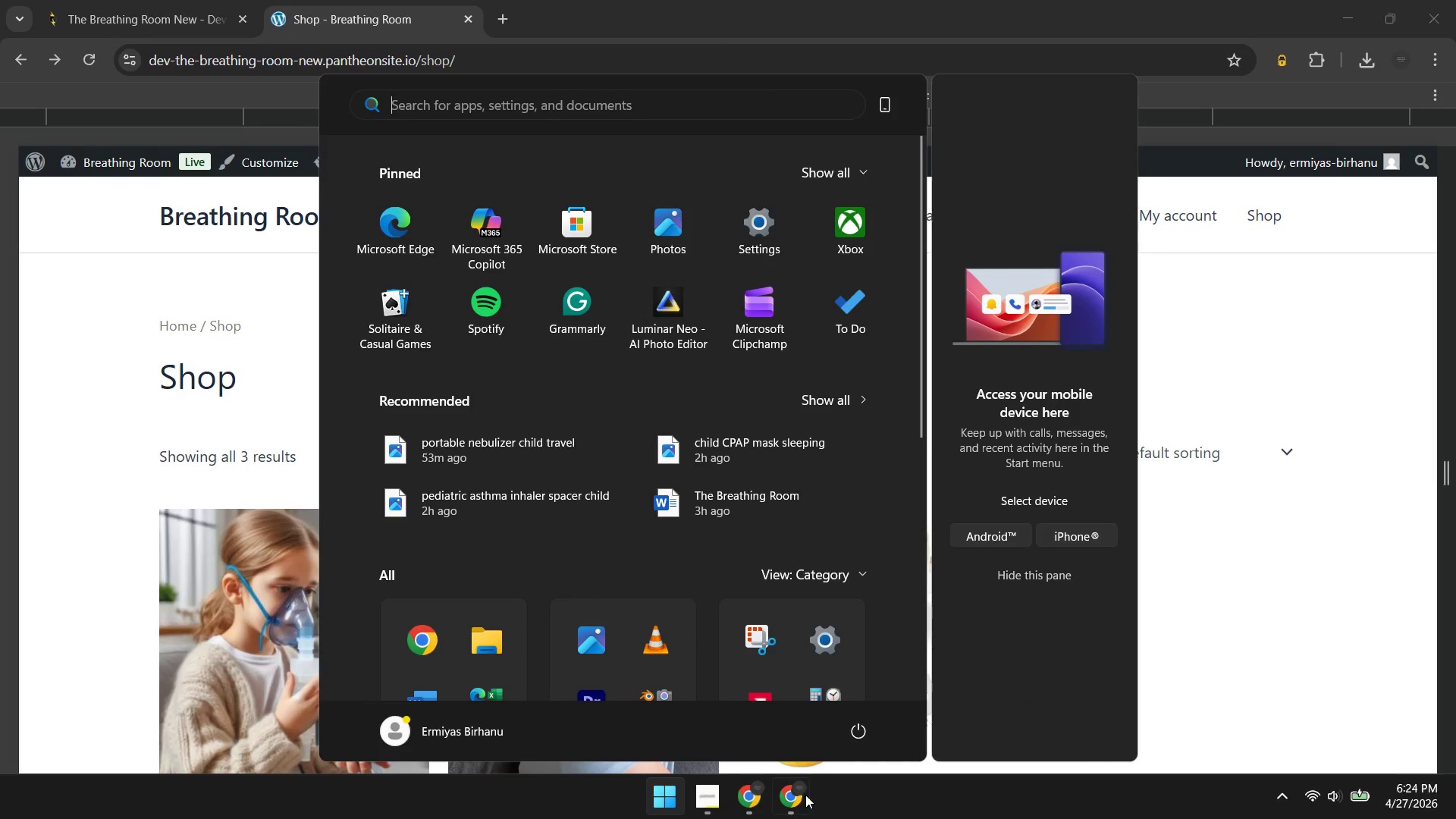 
left_click([795, 798])
 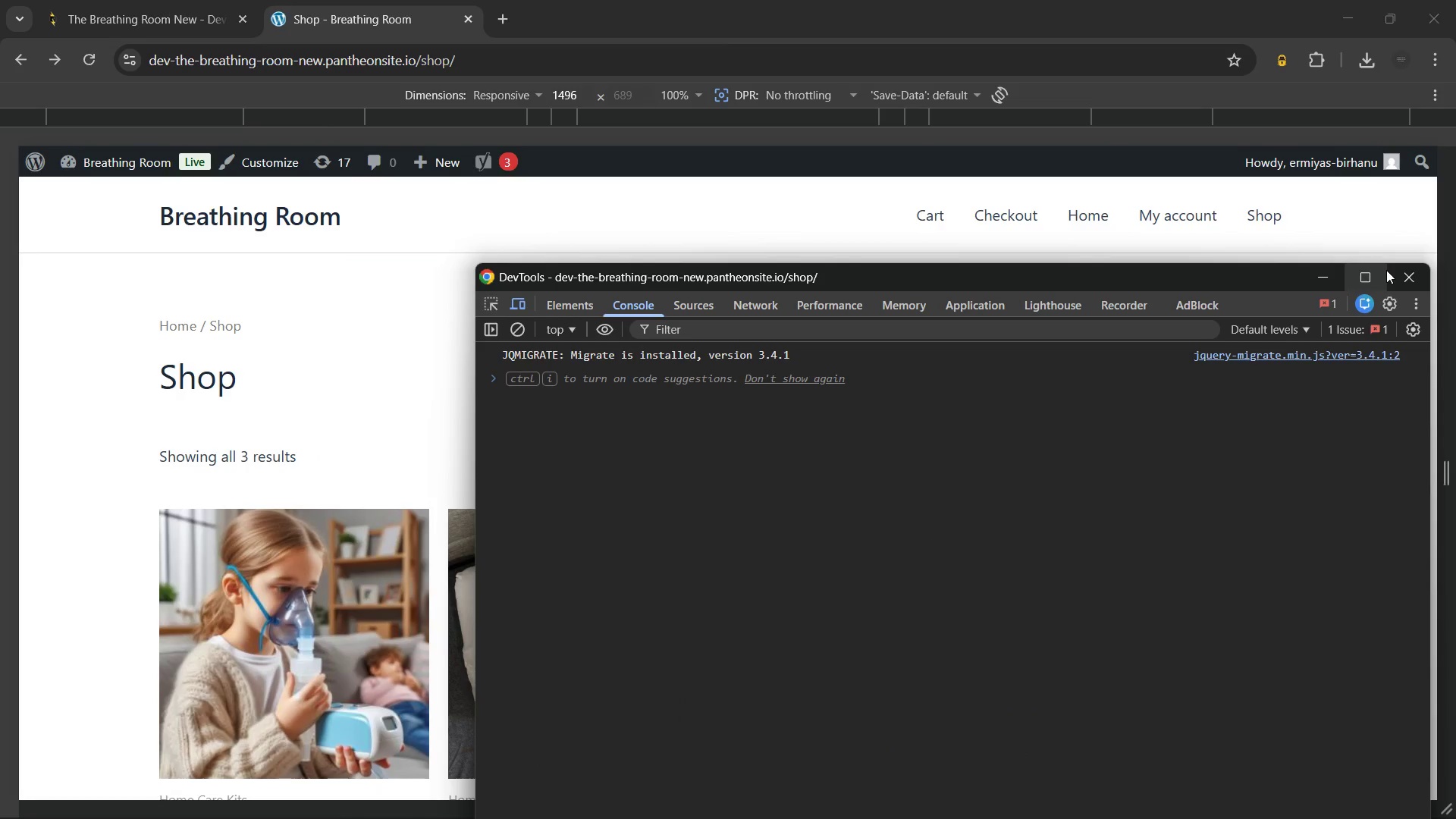 
left_click([1392, 271])
 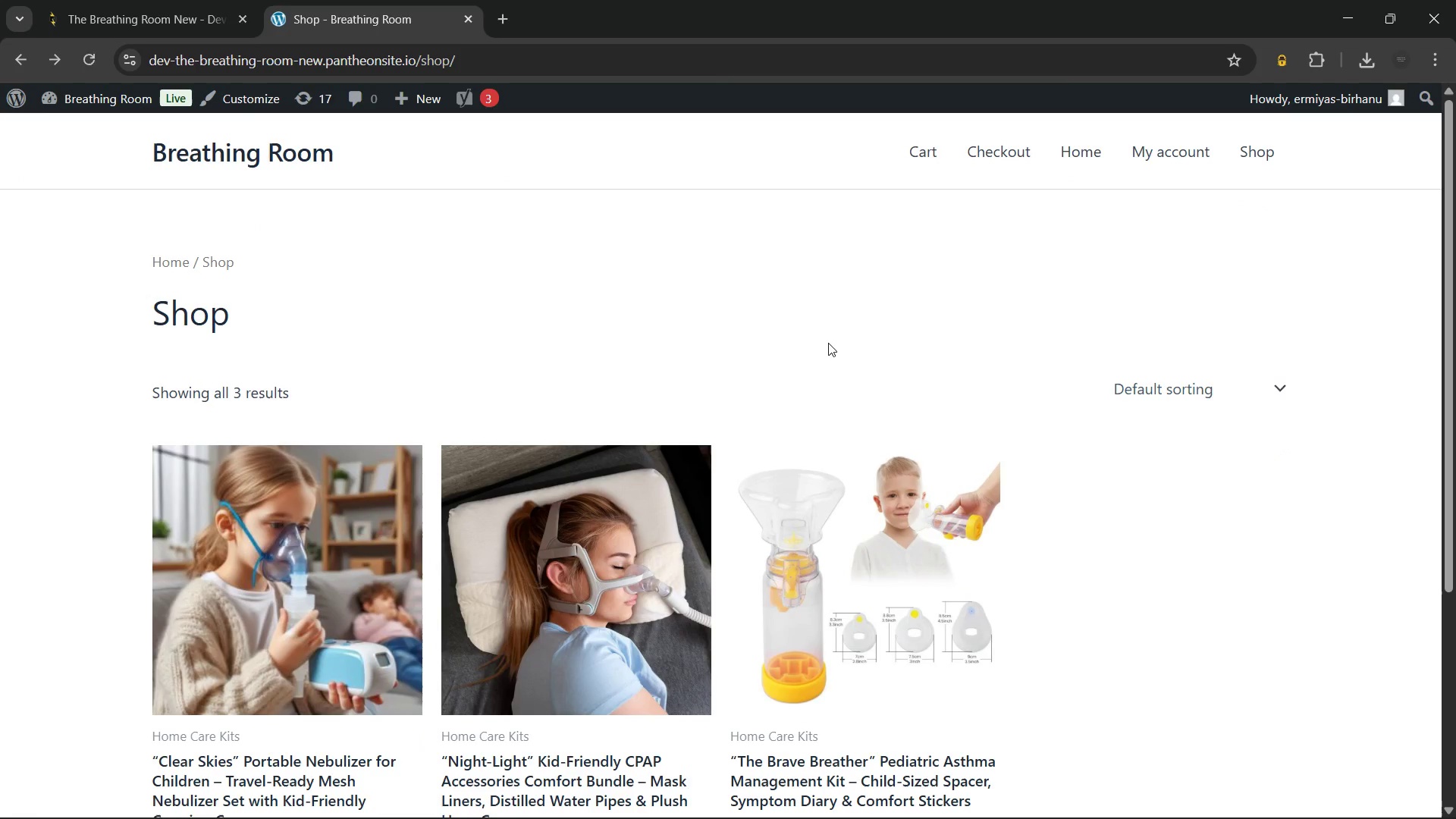 
left_click([847, 296])
 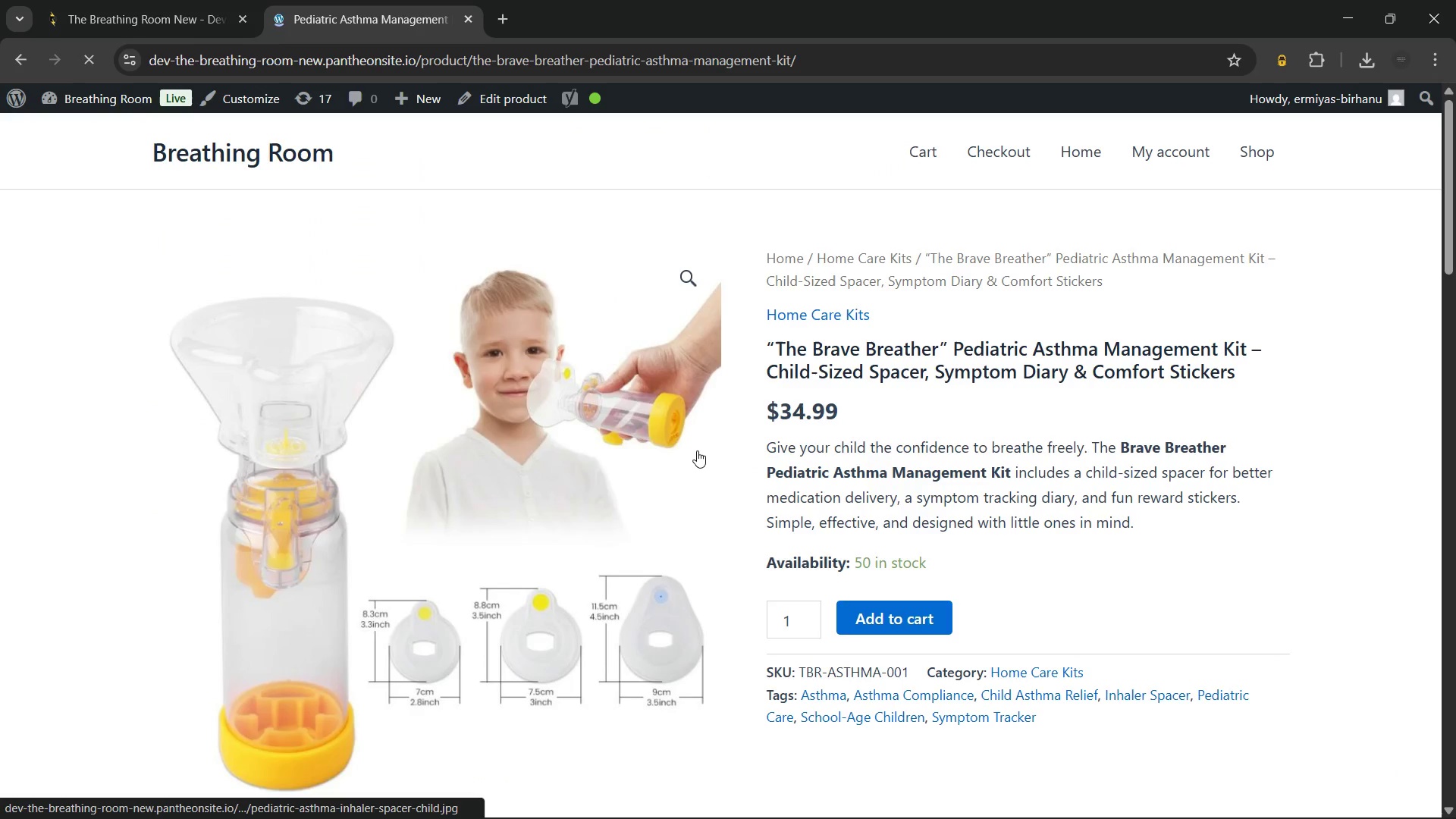 
scroll: coordinate [697, 450], scroll_direction: down, amount: 13.0
 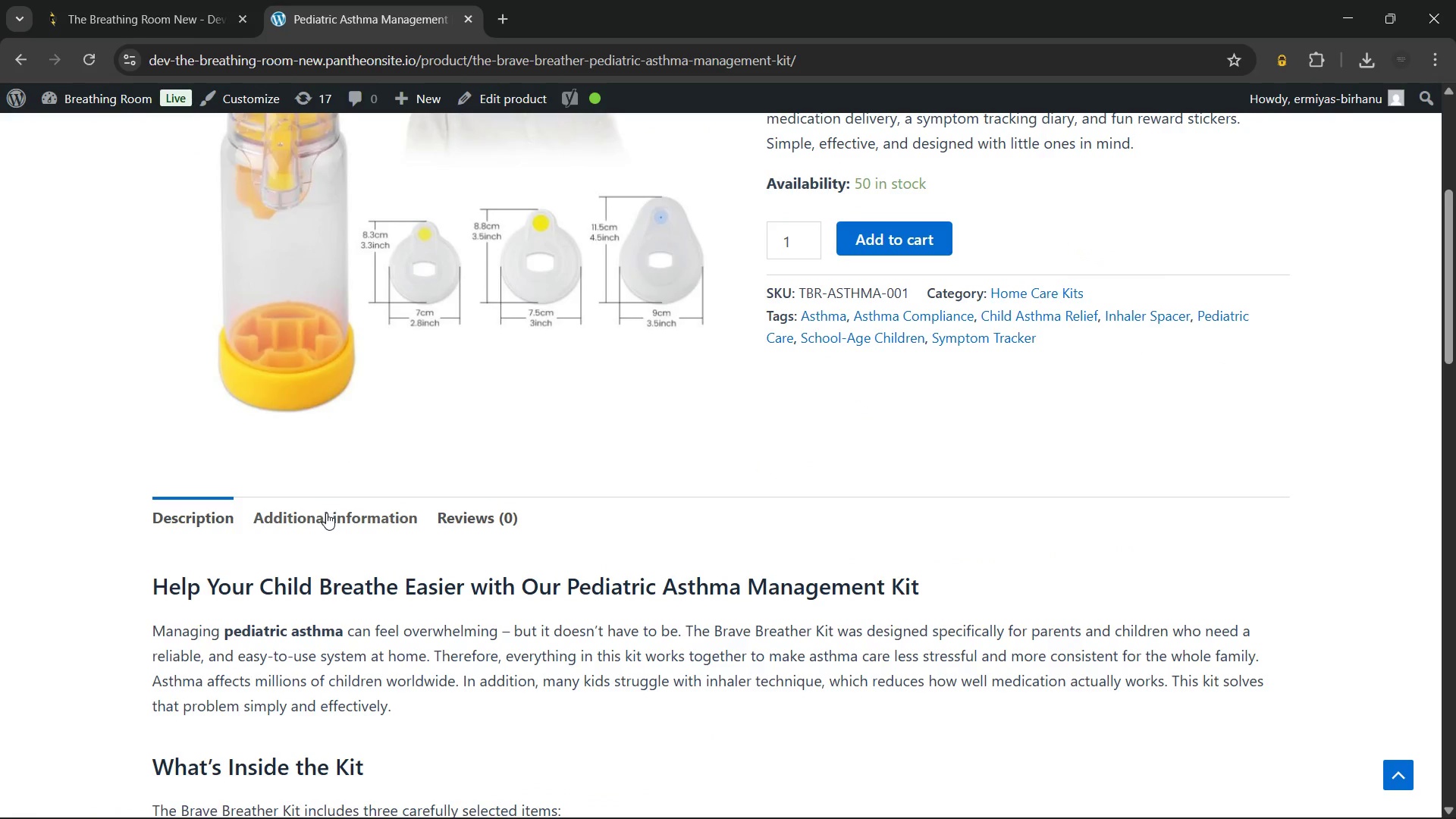 
left_click([324, 516])
 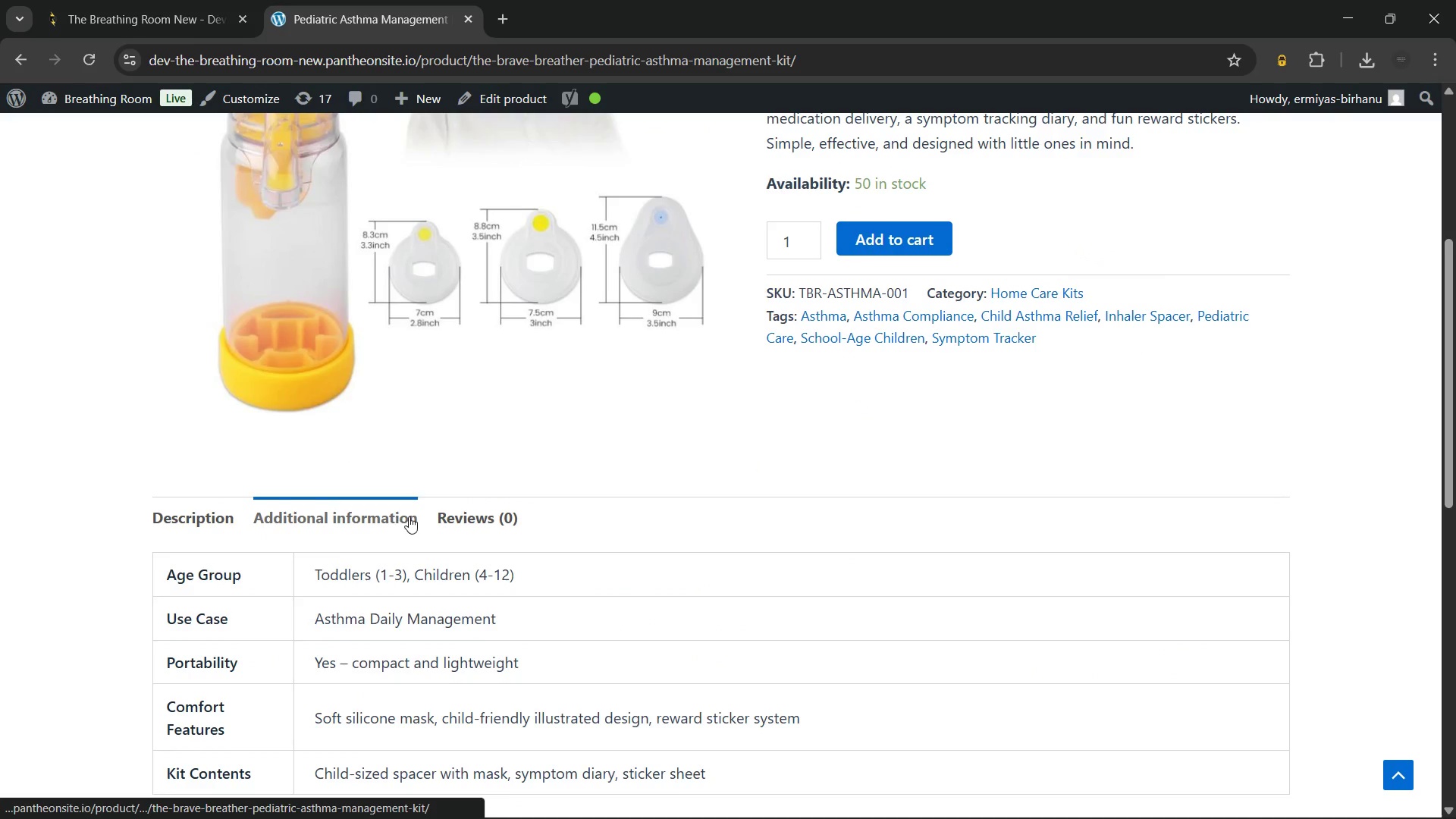 
scroll: coordinate [409, 516], scroll_direction: down, amount: 2.0
 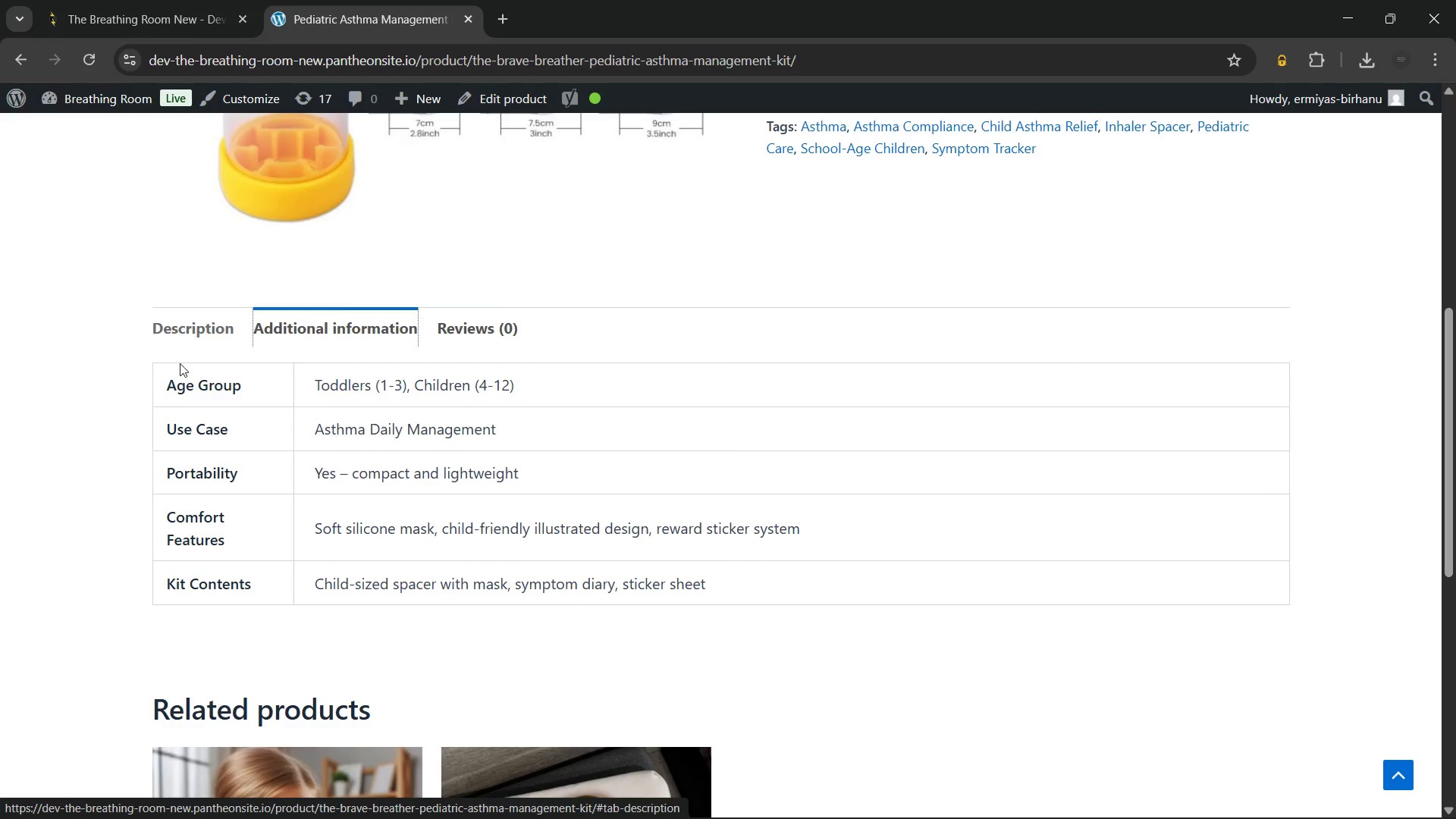 
left_click([127, 414])
 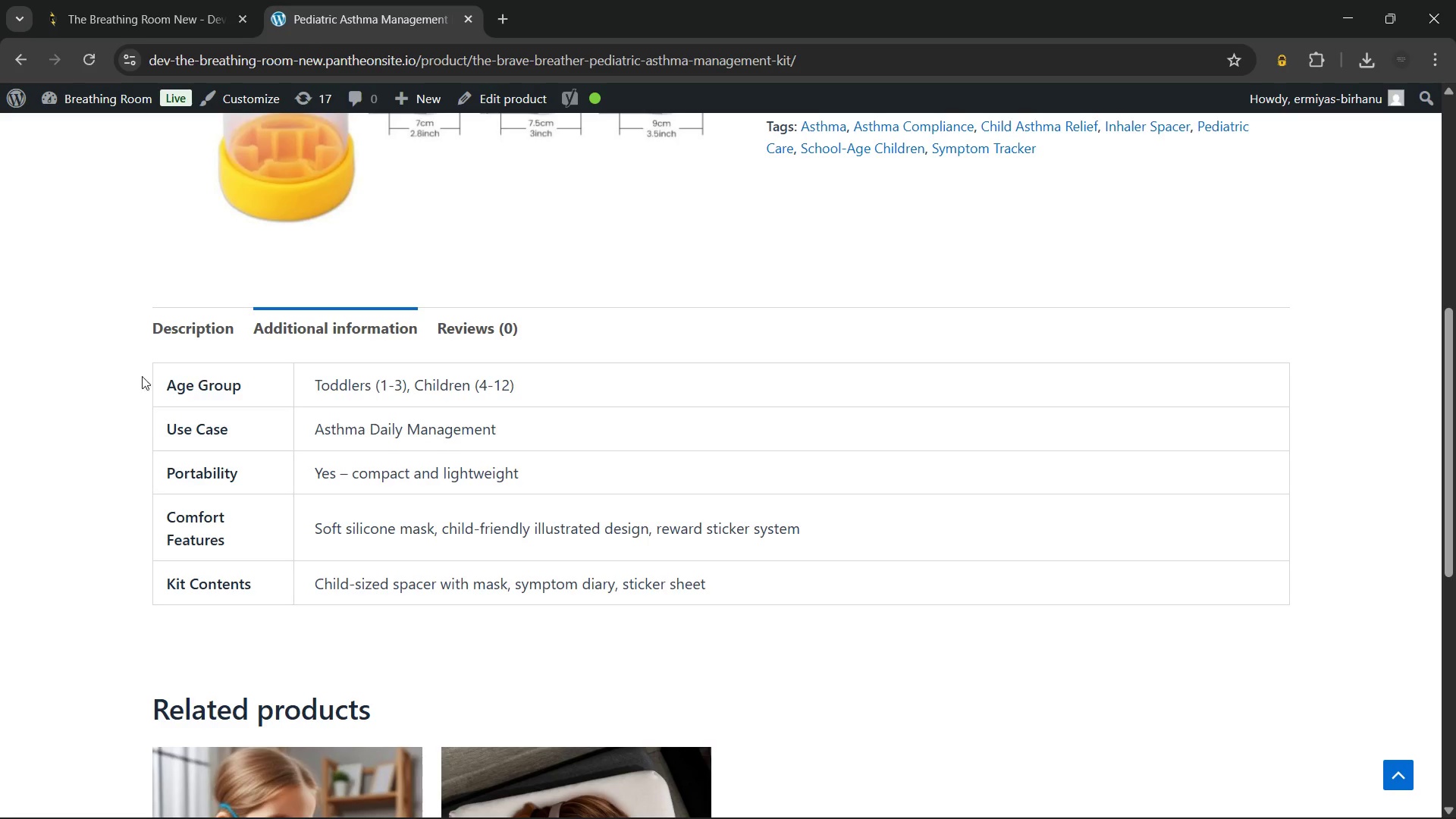 
left_click([184, 320])
 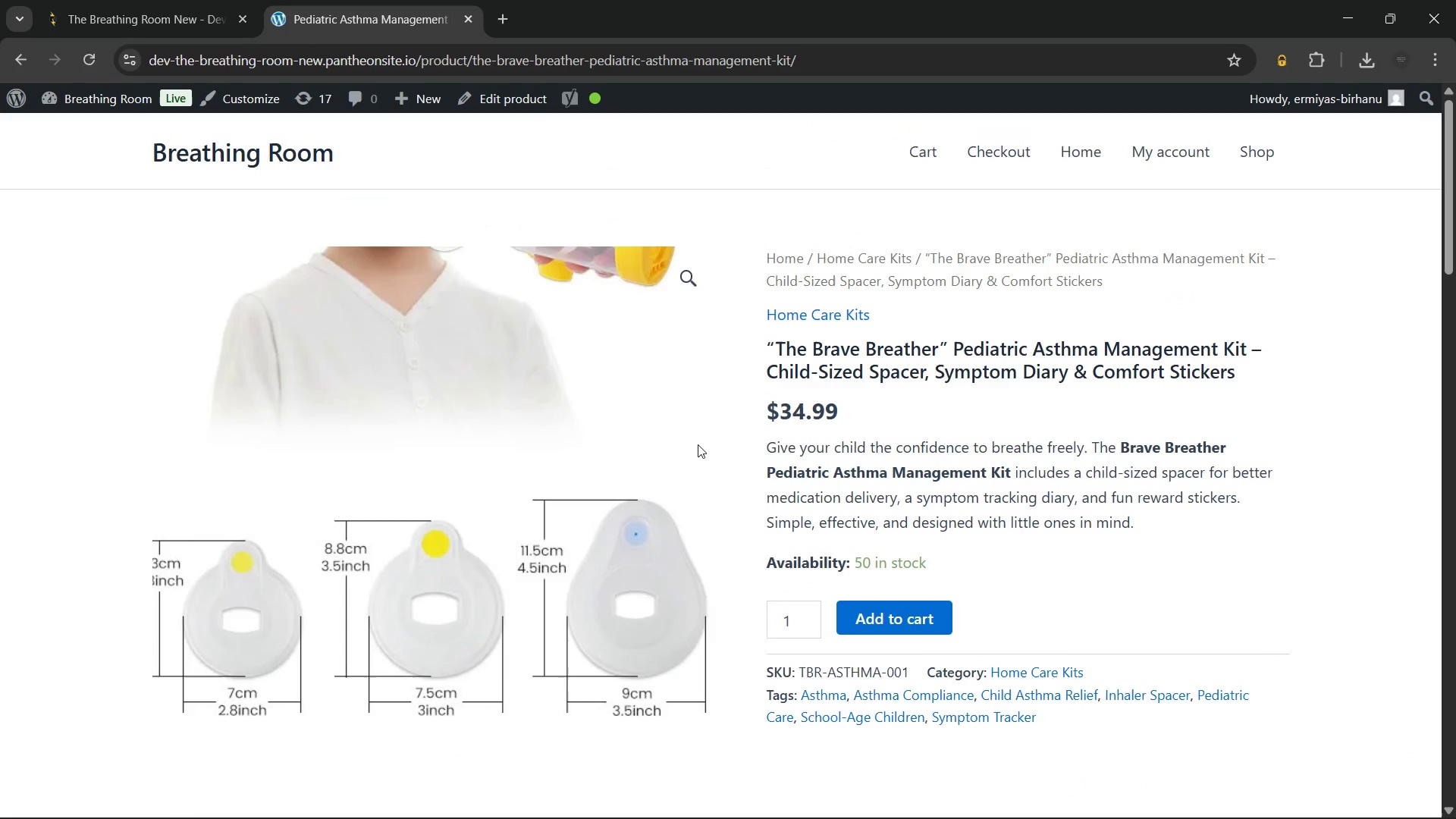 
wait(25.51)
 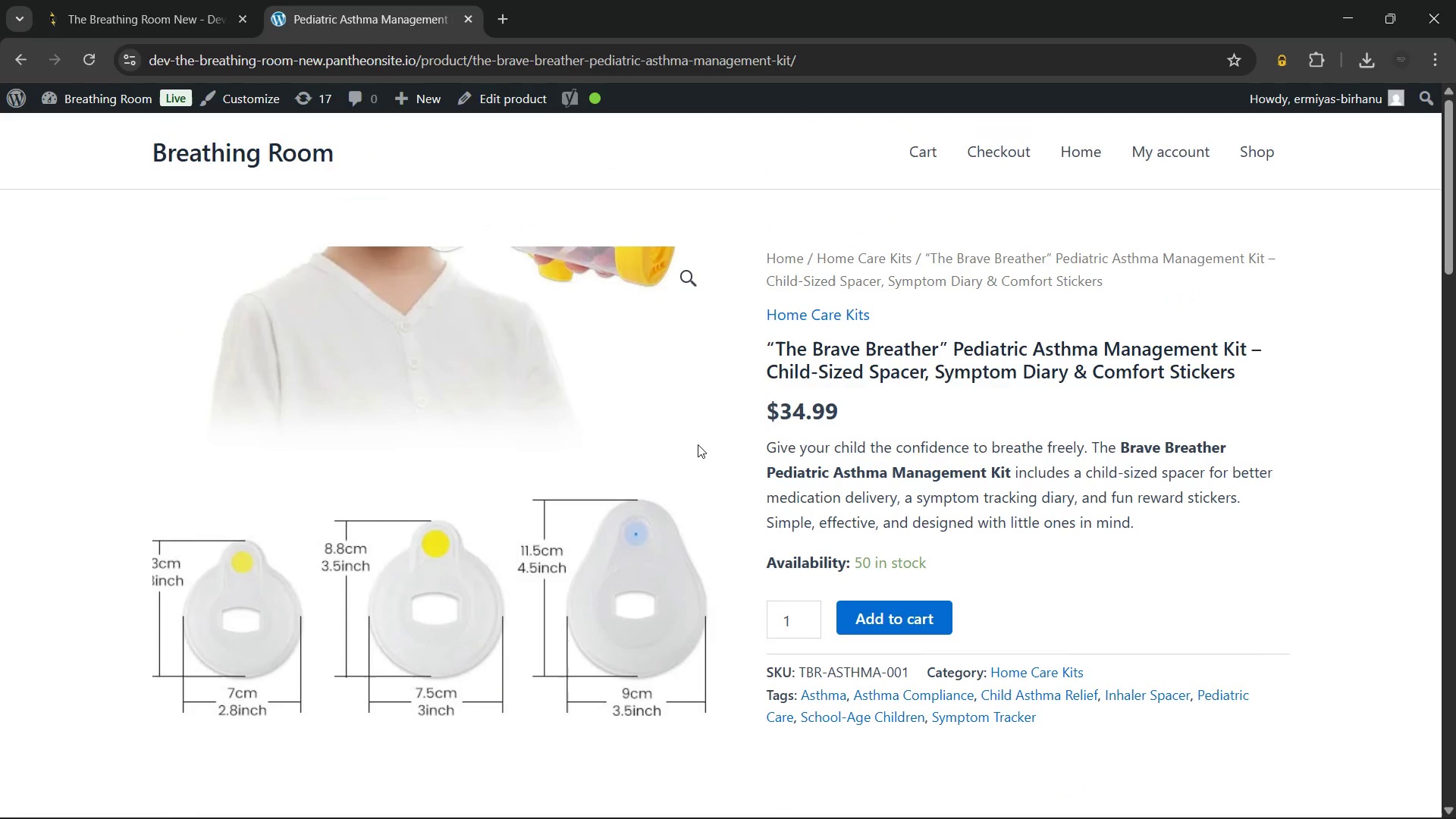 
left_click([89, 93])
 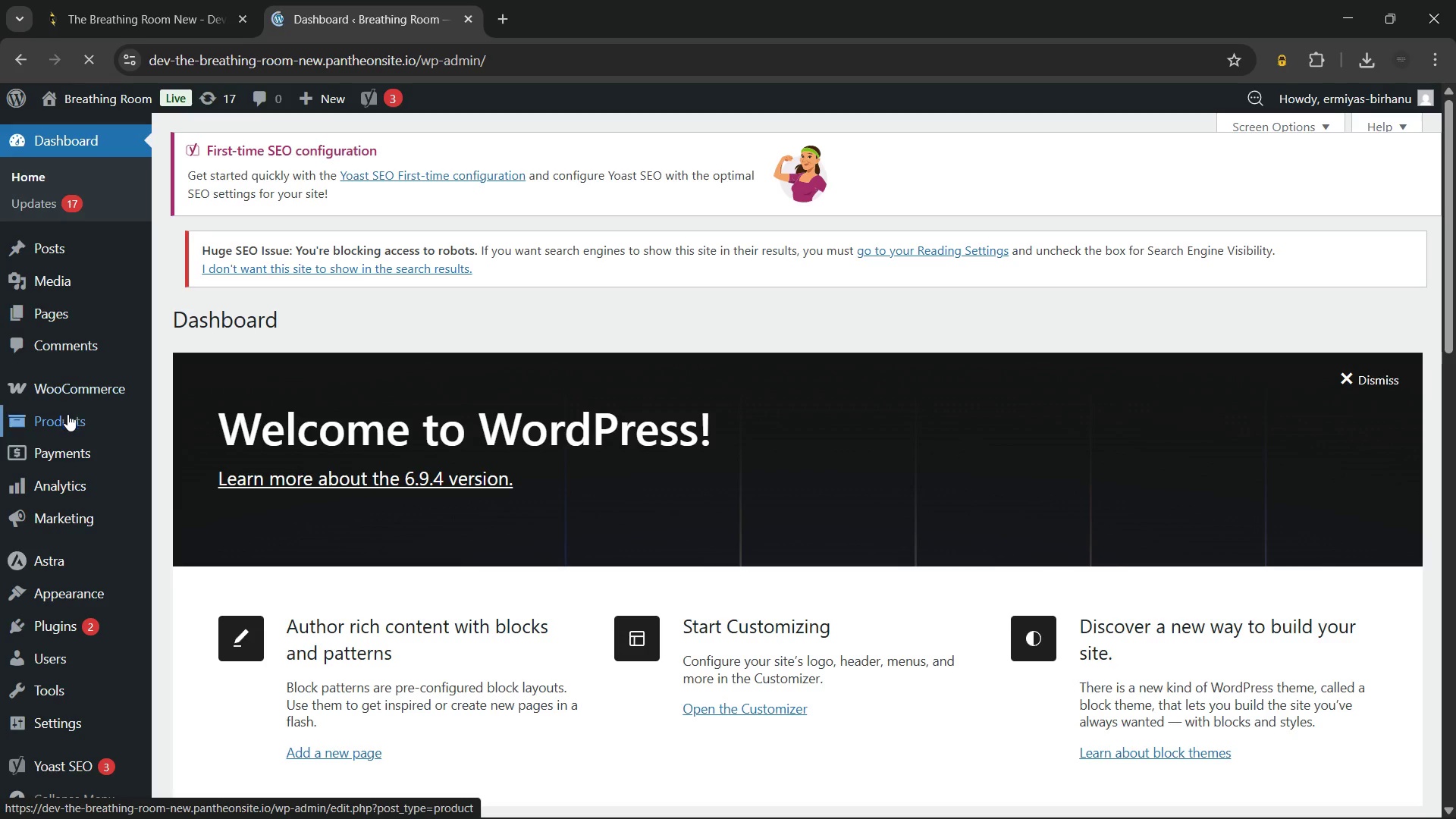 
left_click([68, 419])
 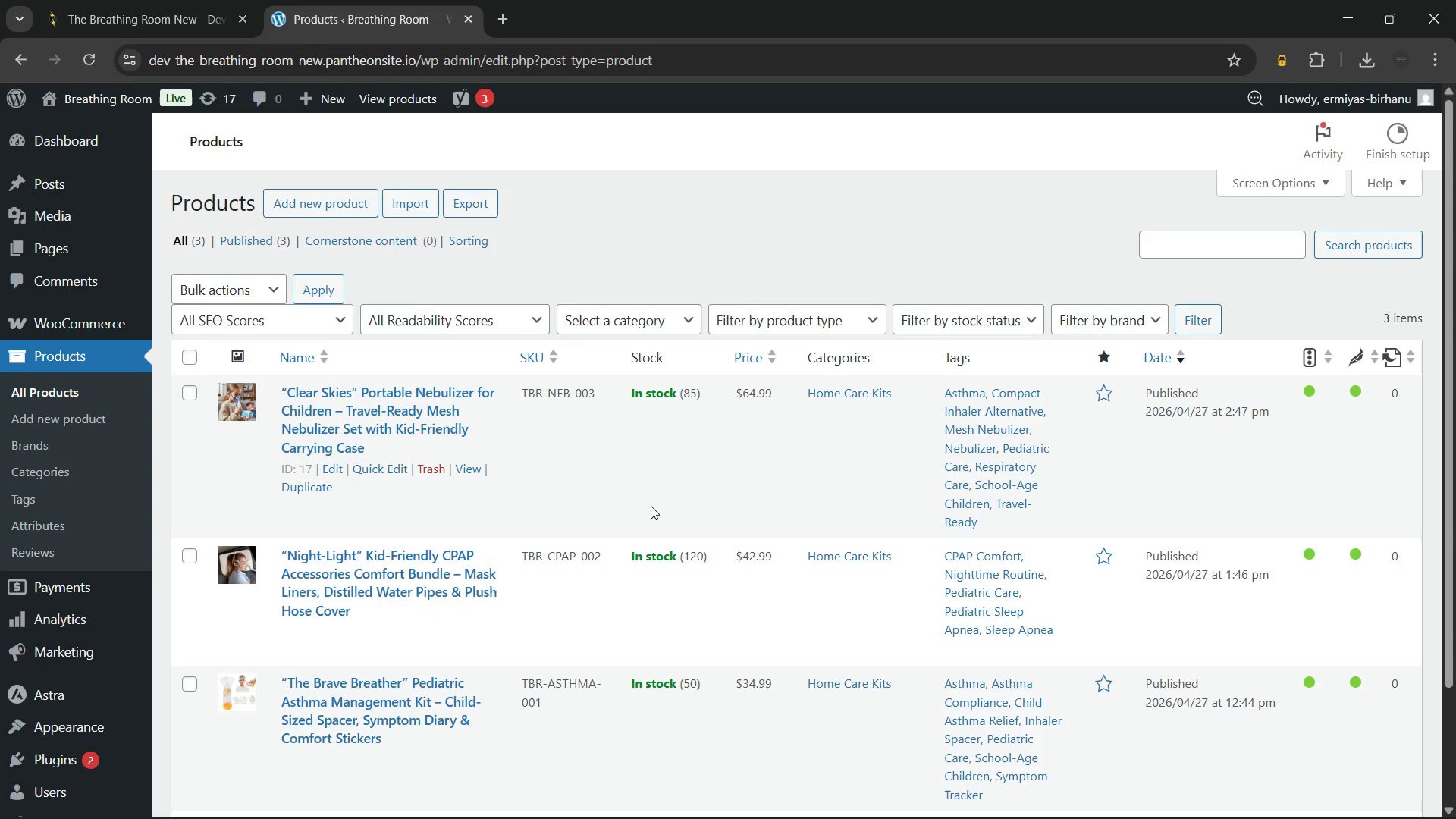 
wait(17.3)
 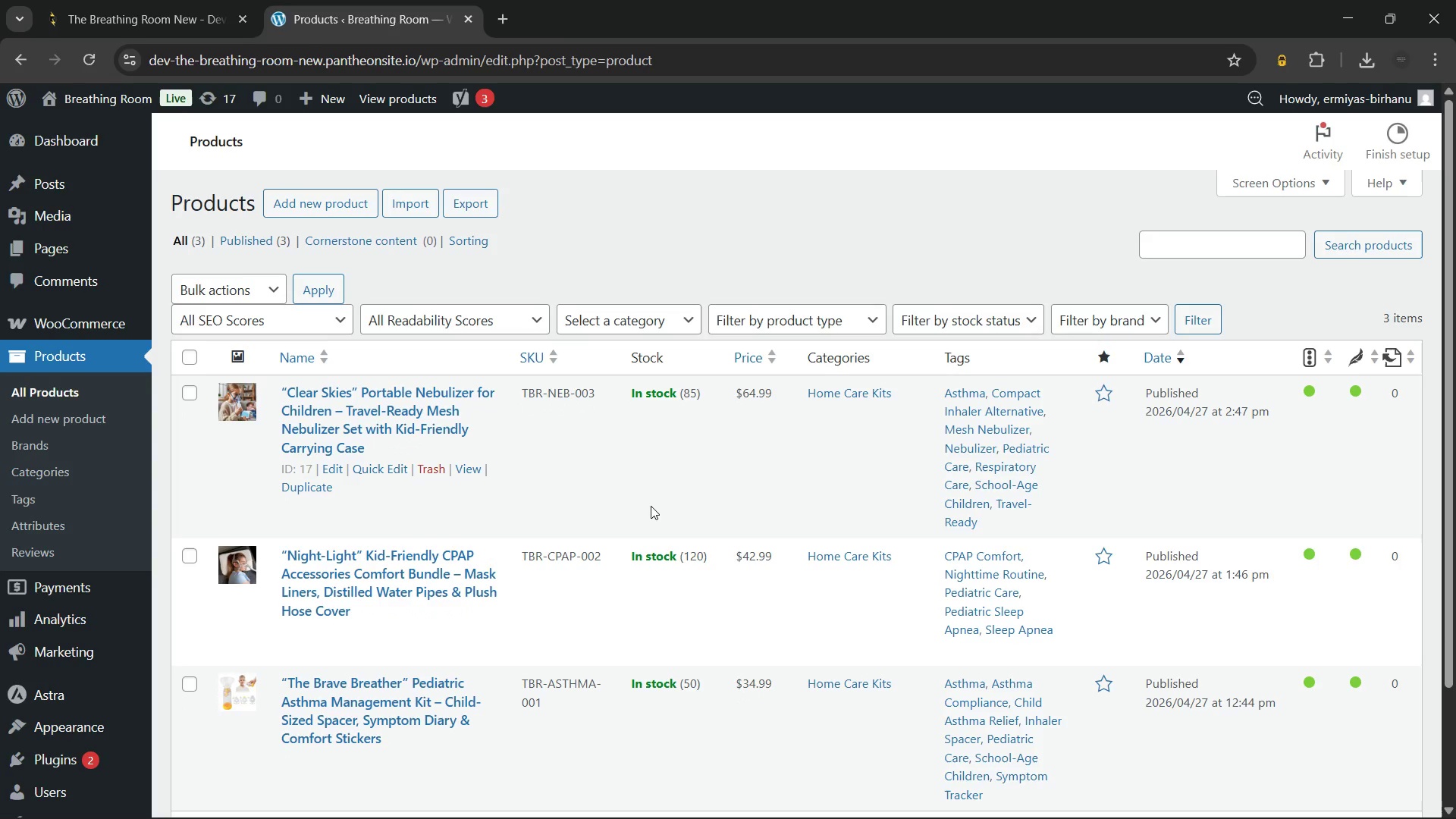 
hold_key(key=ControlLeft, duration=1.05)
left_click([381, 560])
 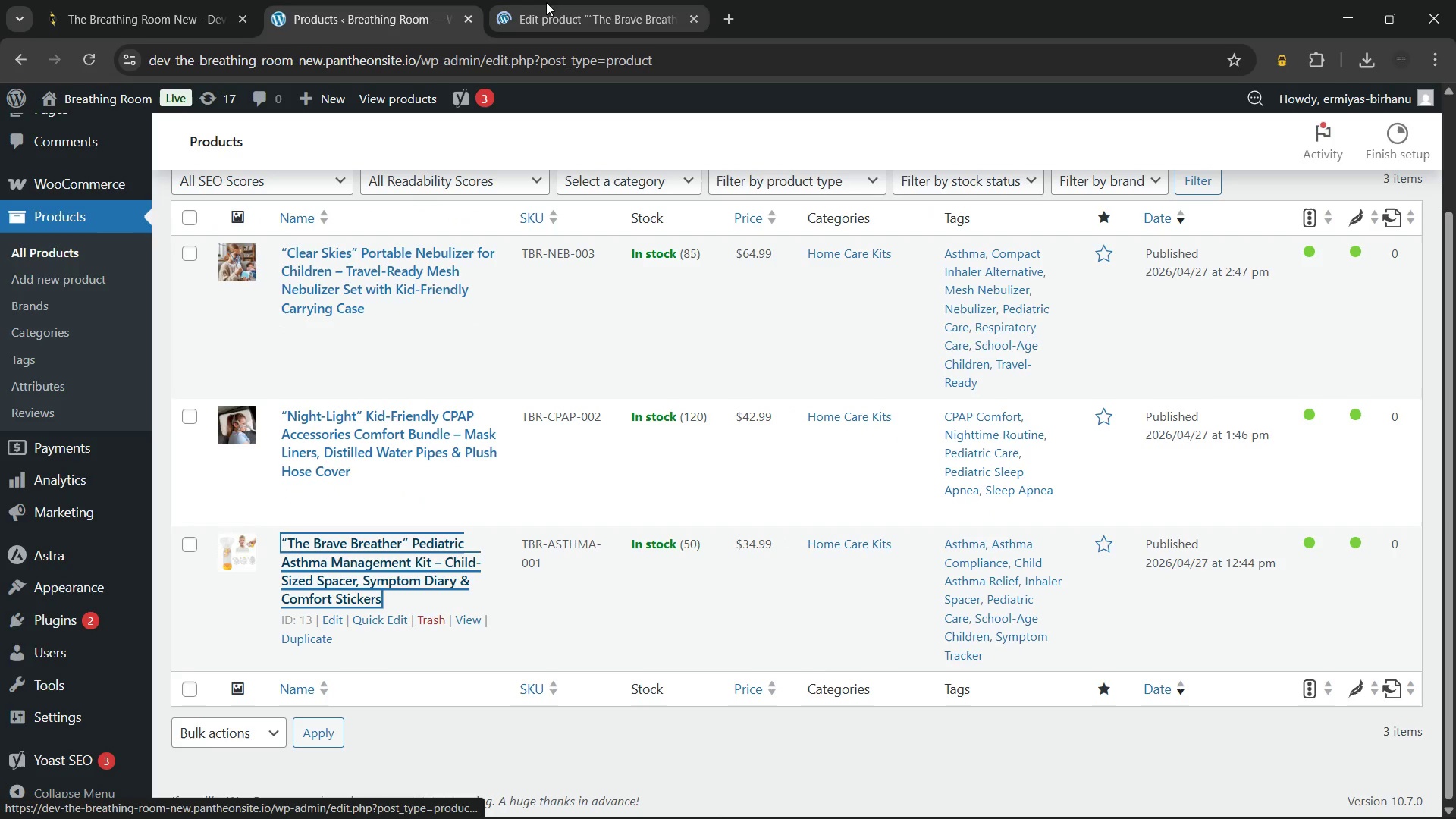 
left_click([546, 2])
 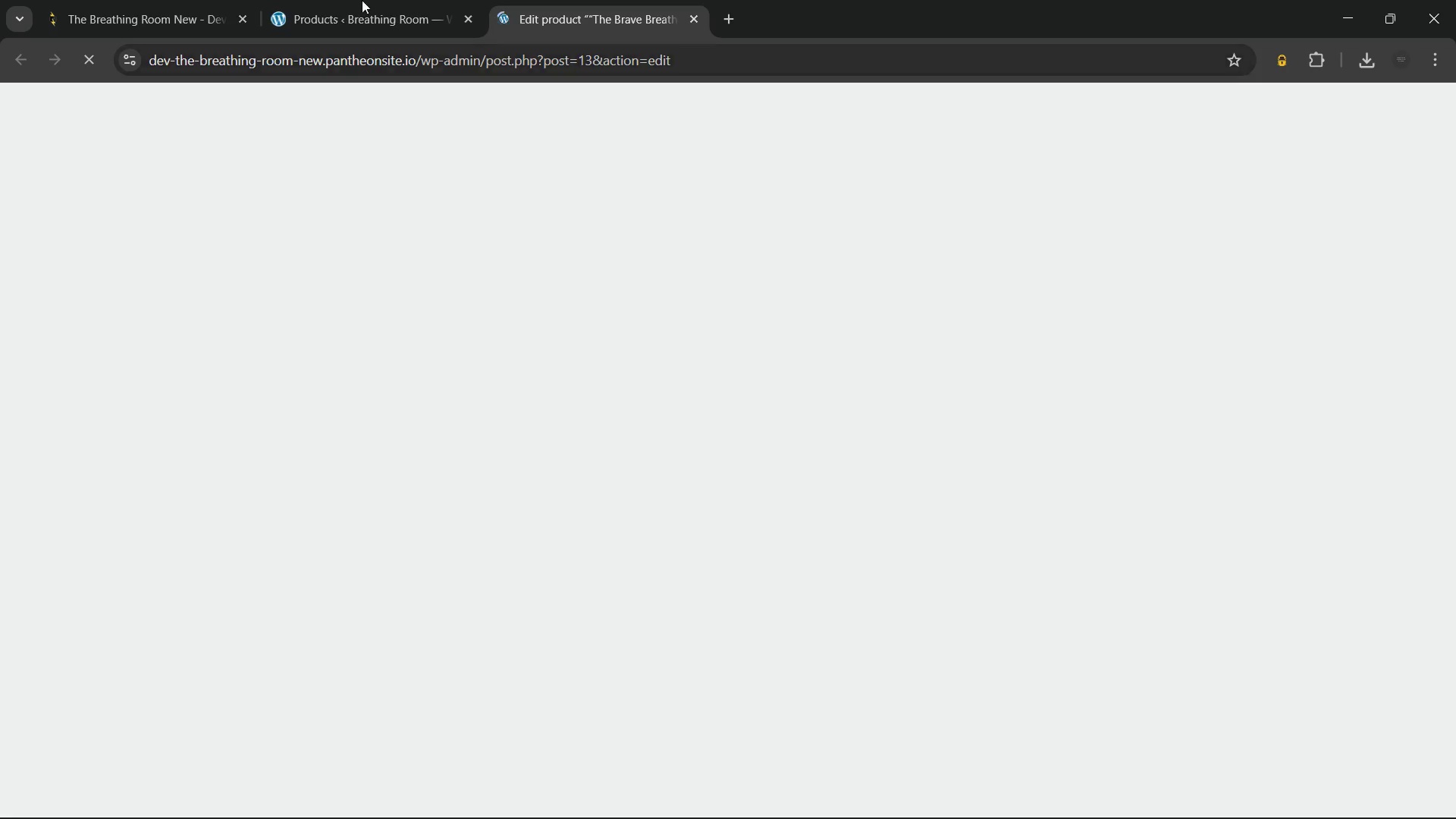 
left_click([335, 0])
 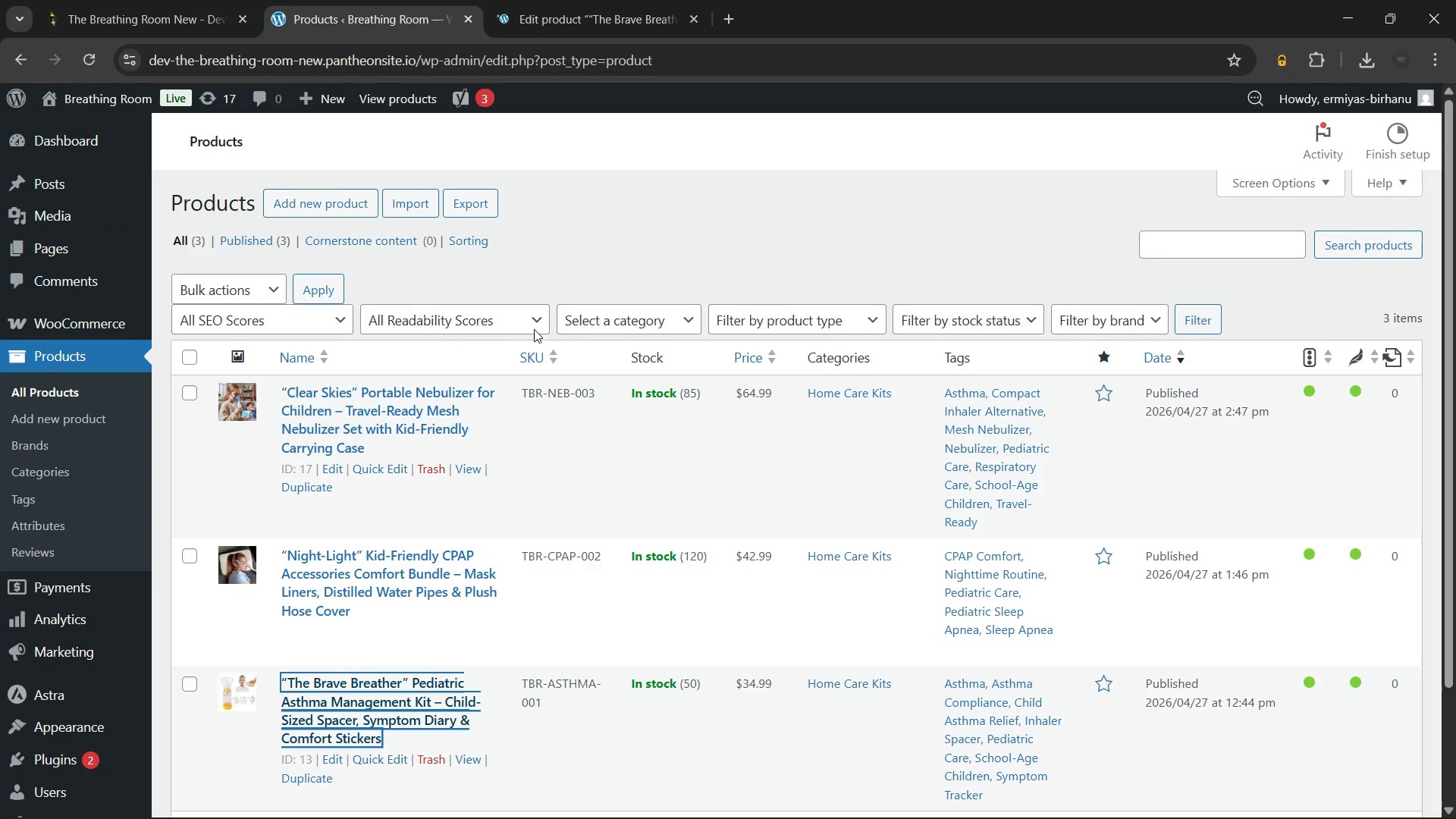 
left_click([577, 246])
 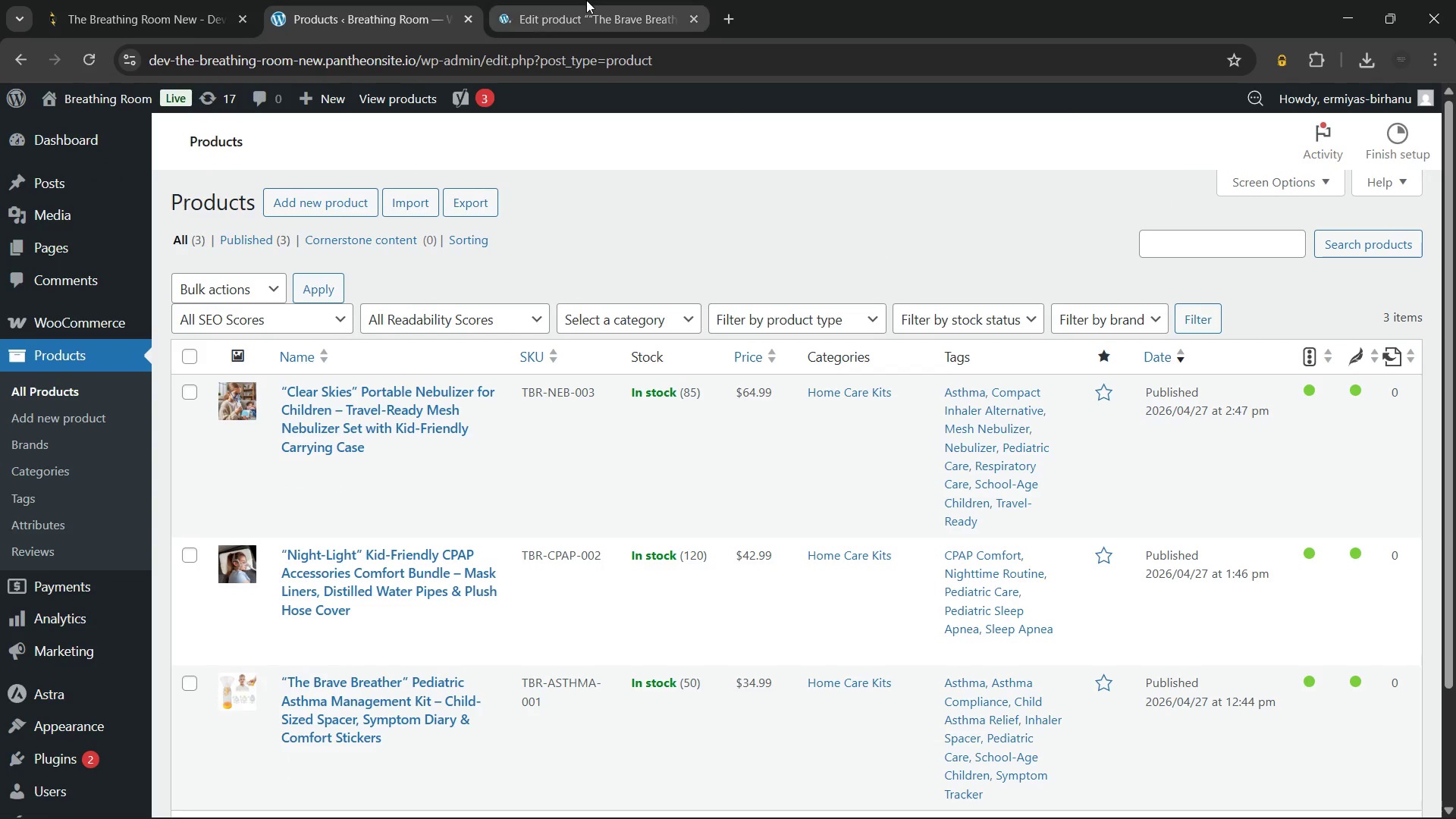 
left_click([586, 0])
 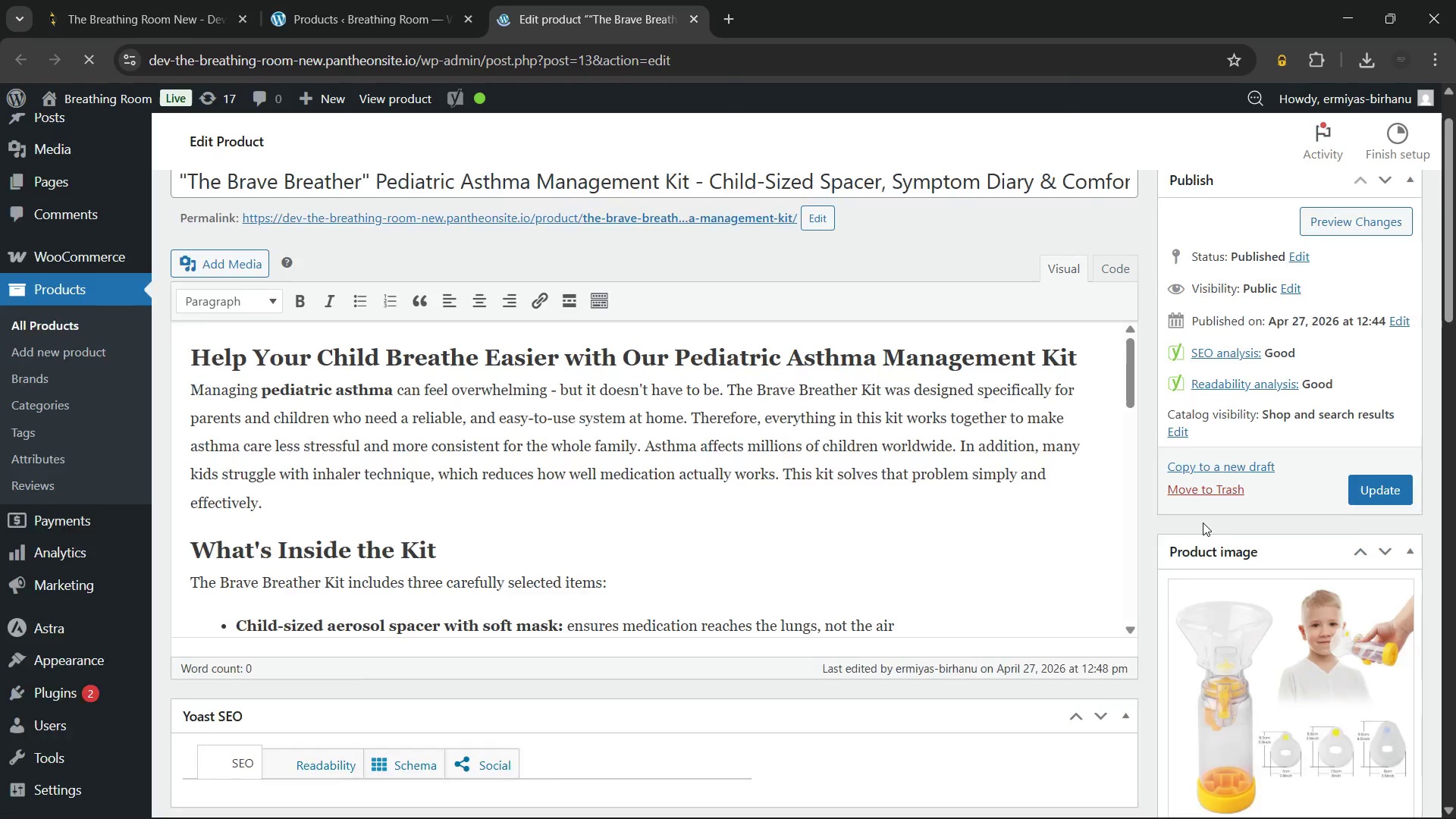 
wait(5.45)
 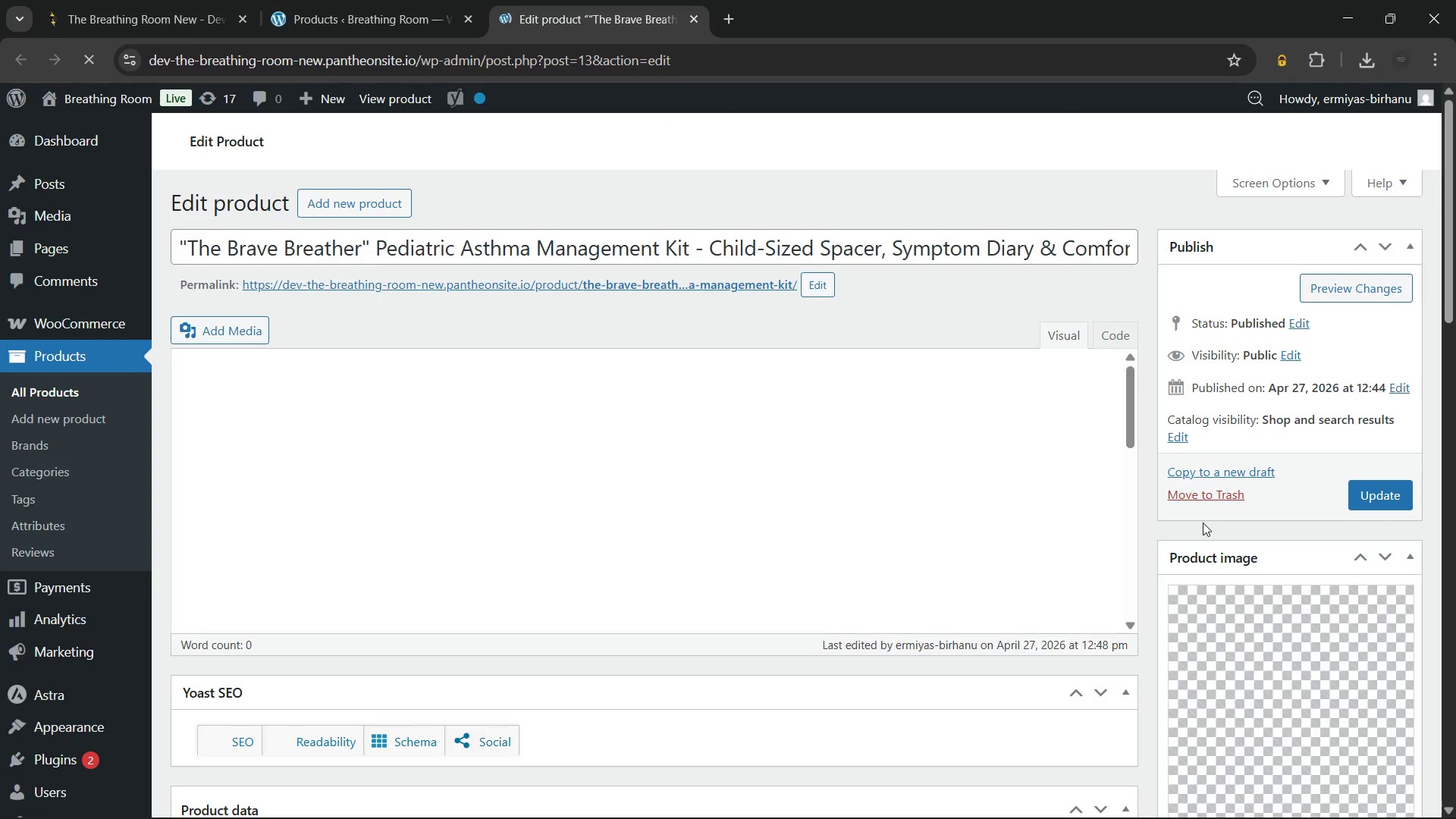 
left_click([1283, 483])
 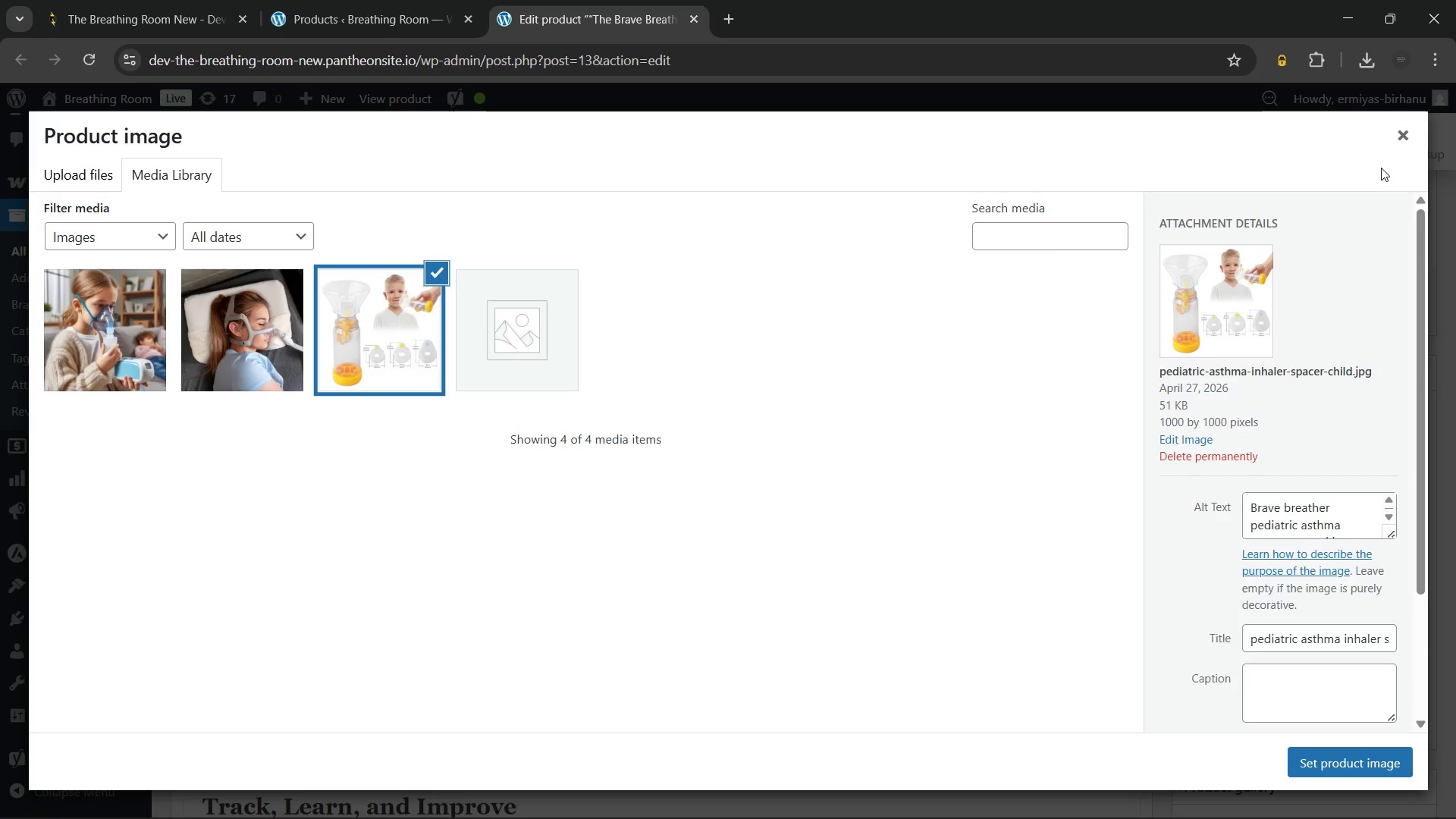 
left_click([1399, 133])
 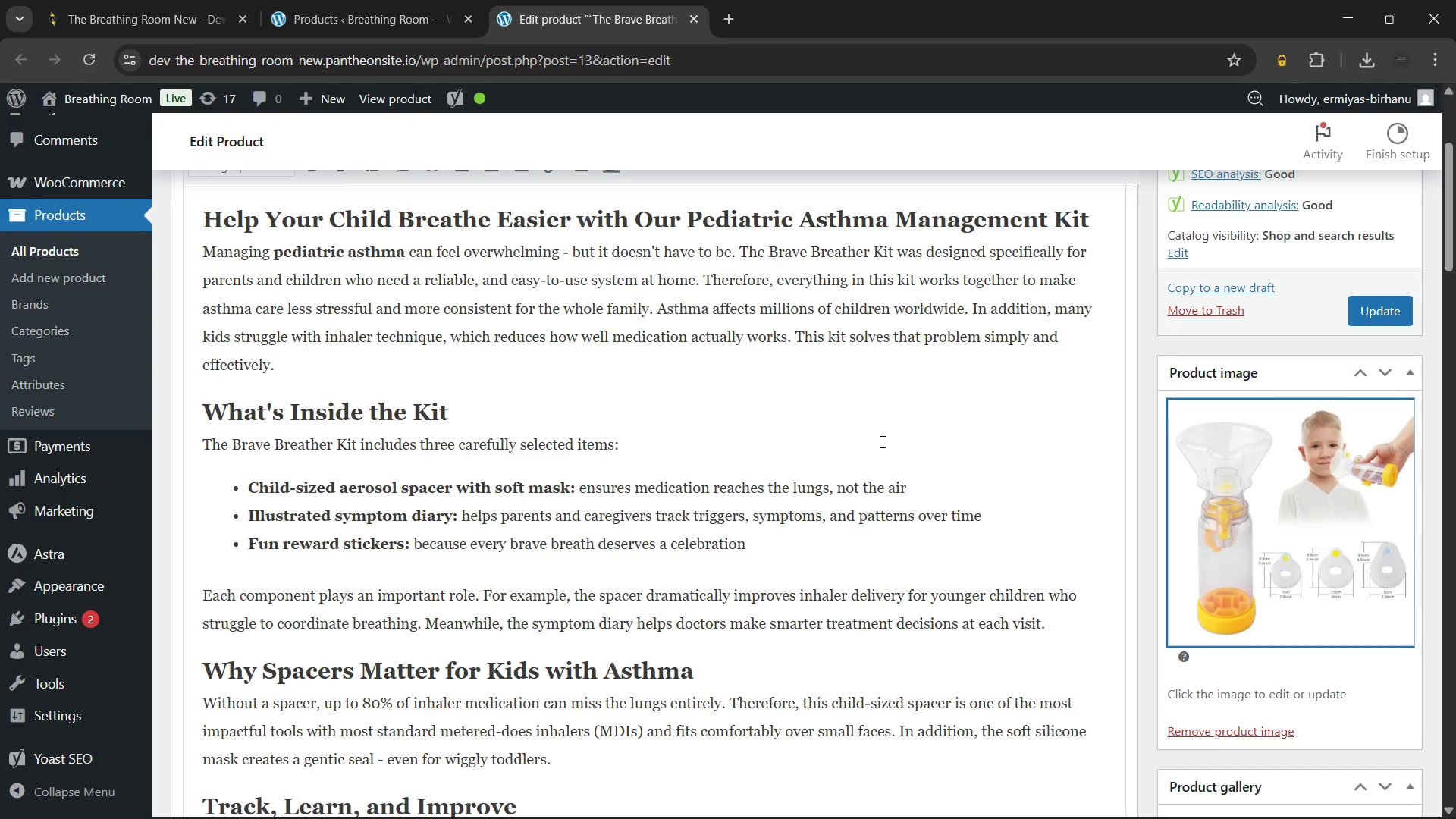 
left_click([881, 441])
 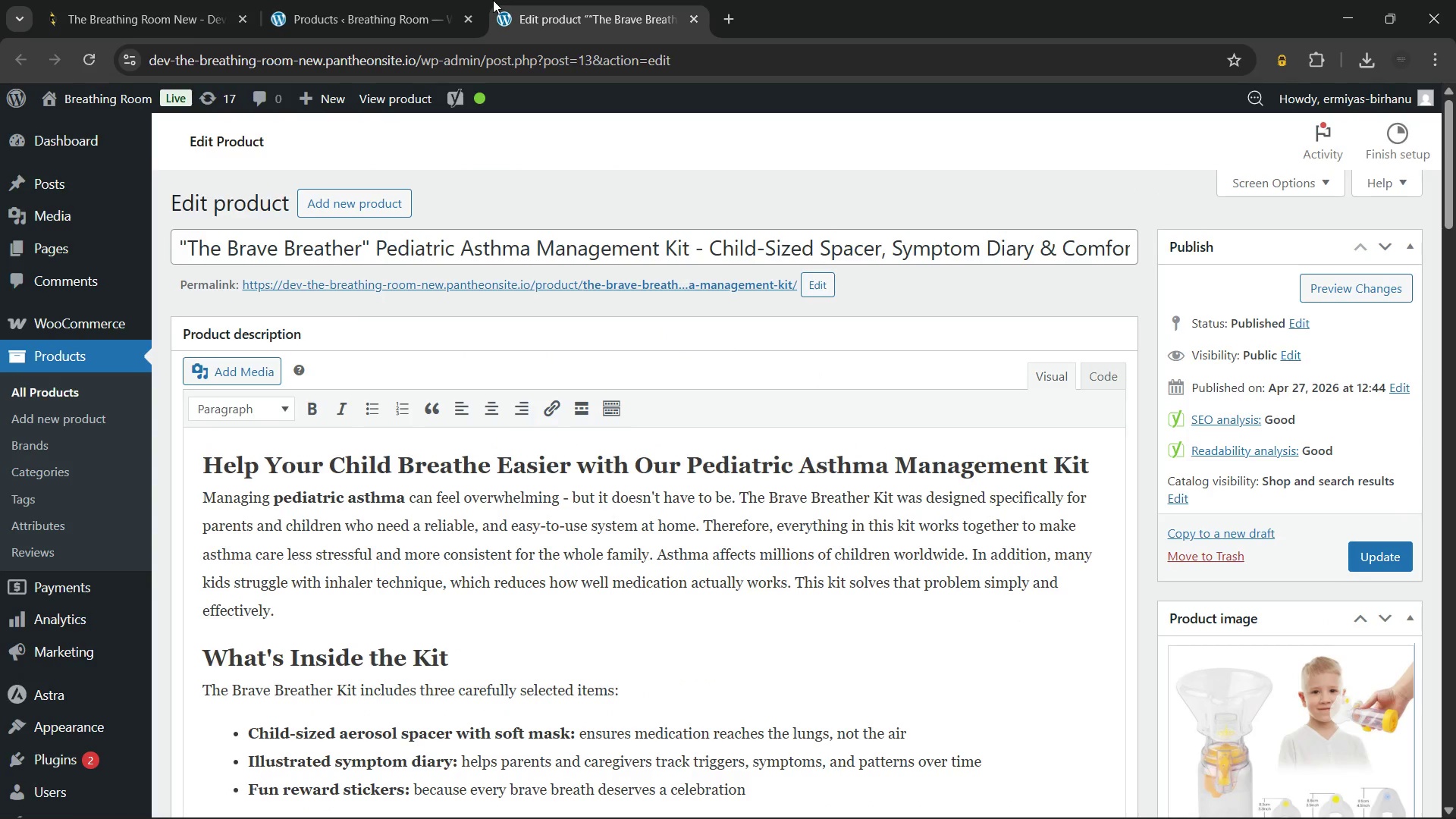 
left_click([384, 0])
 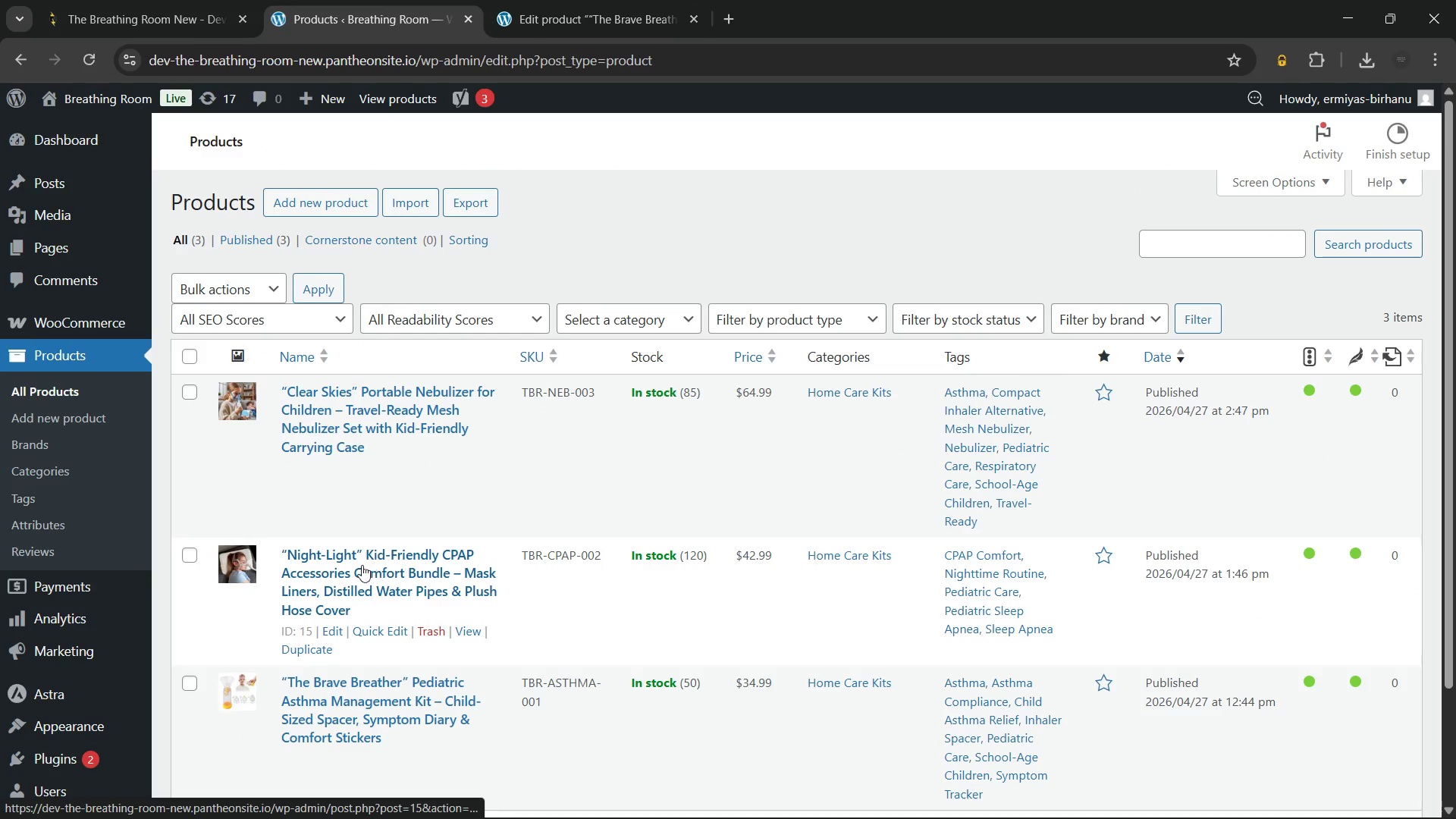 
hold_key(key=ControlLeft, duration=0.83)
left_click([354, 563])
 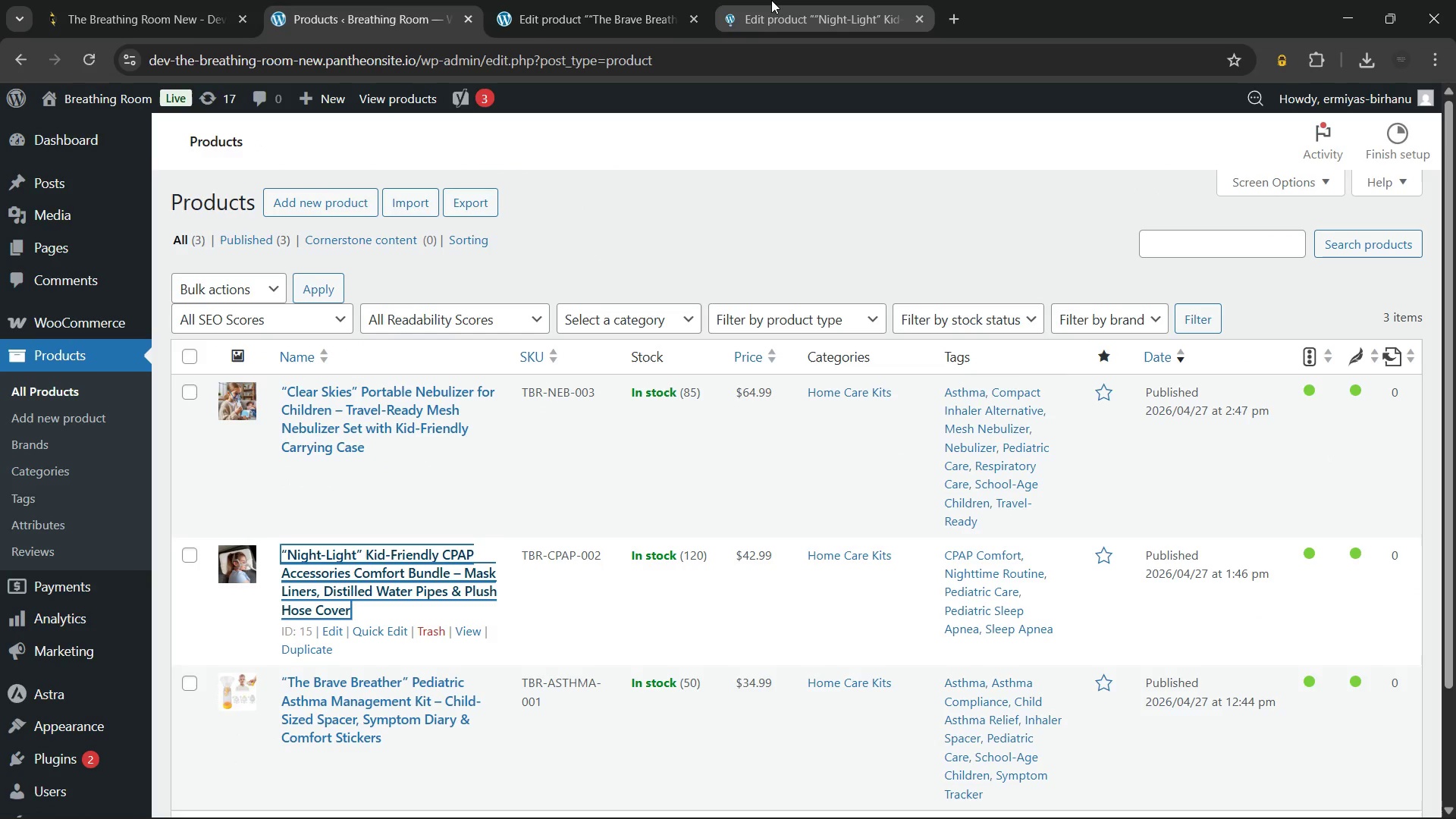 
left_click([771, 0])
 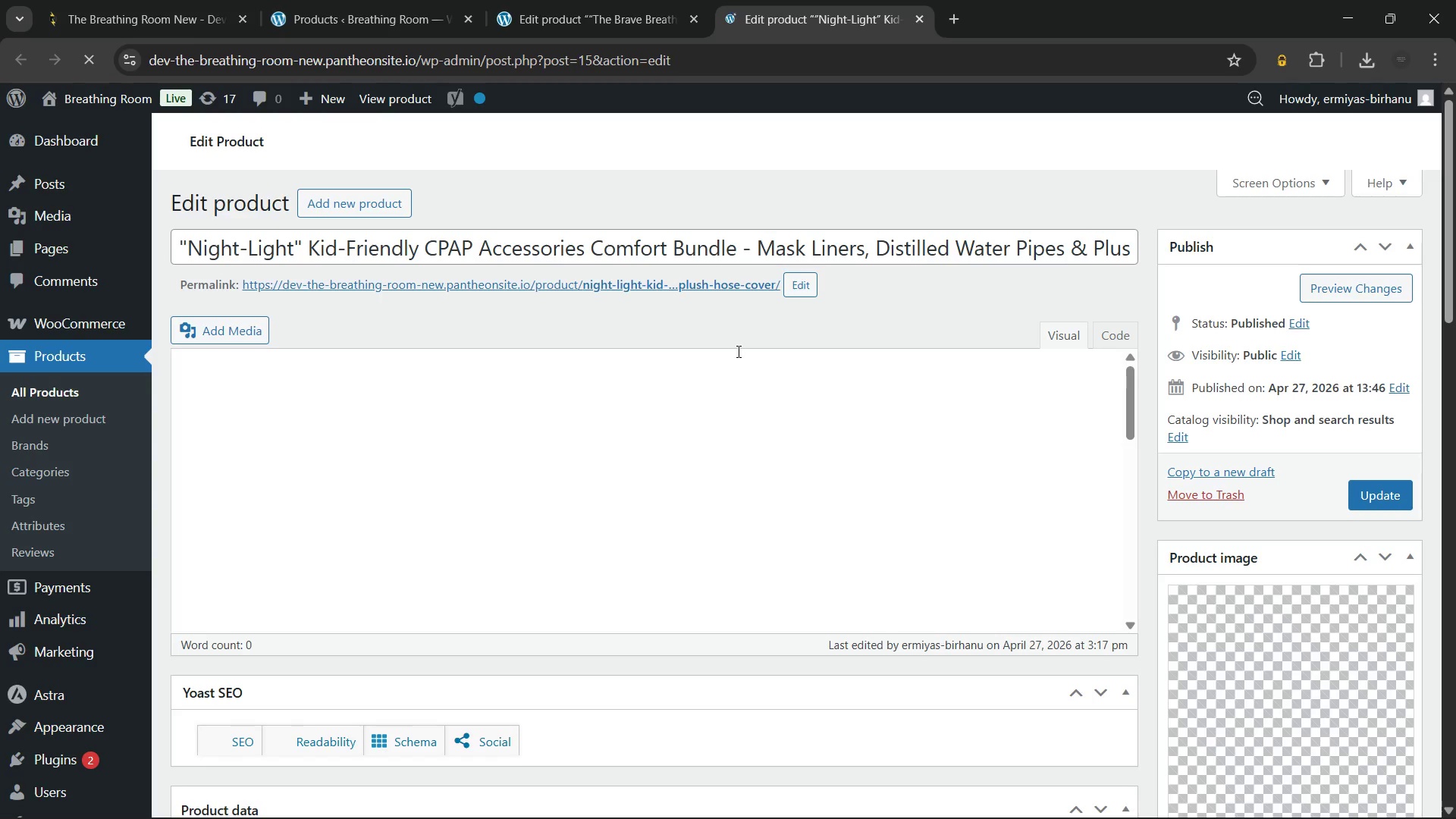 
wait(12.62)
 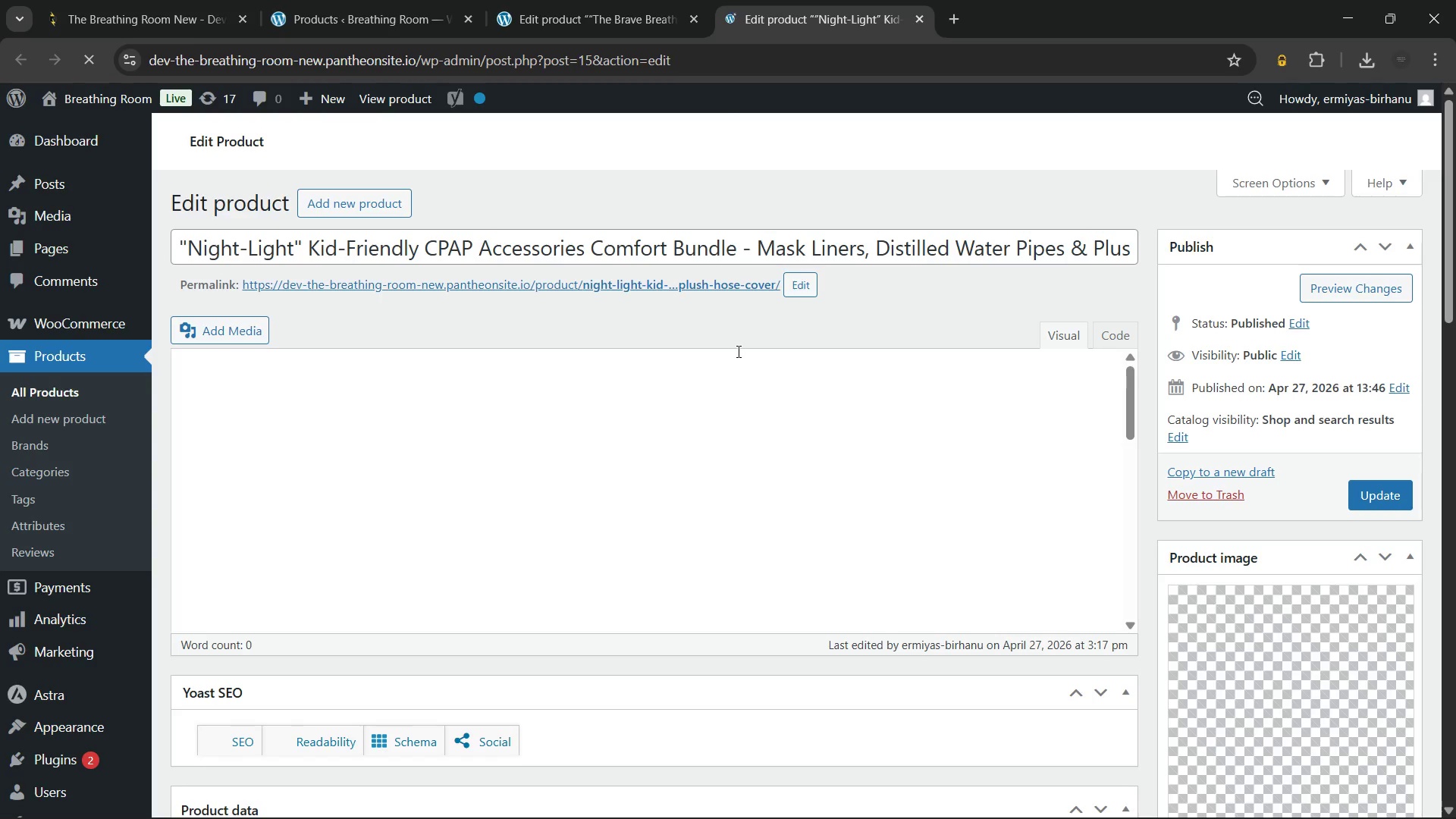 
left_click([1257, 698])
 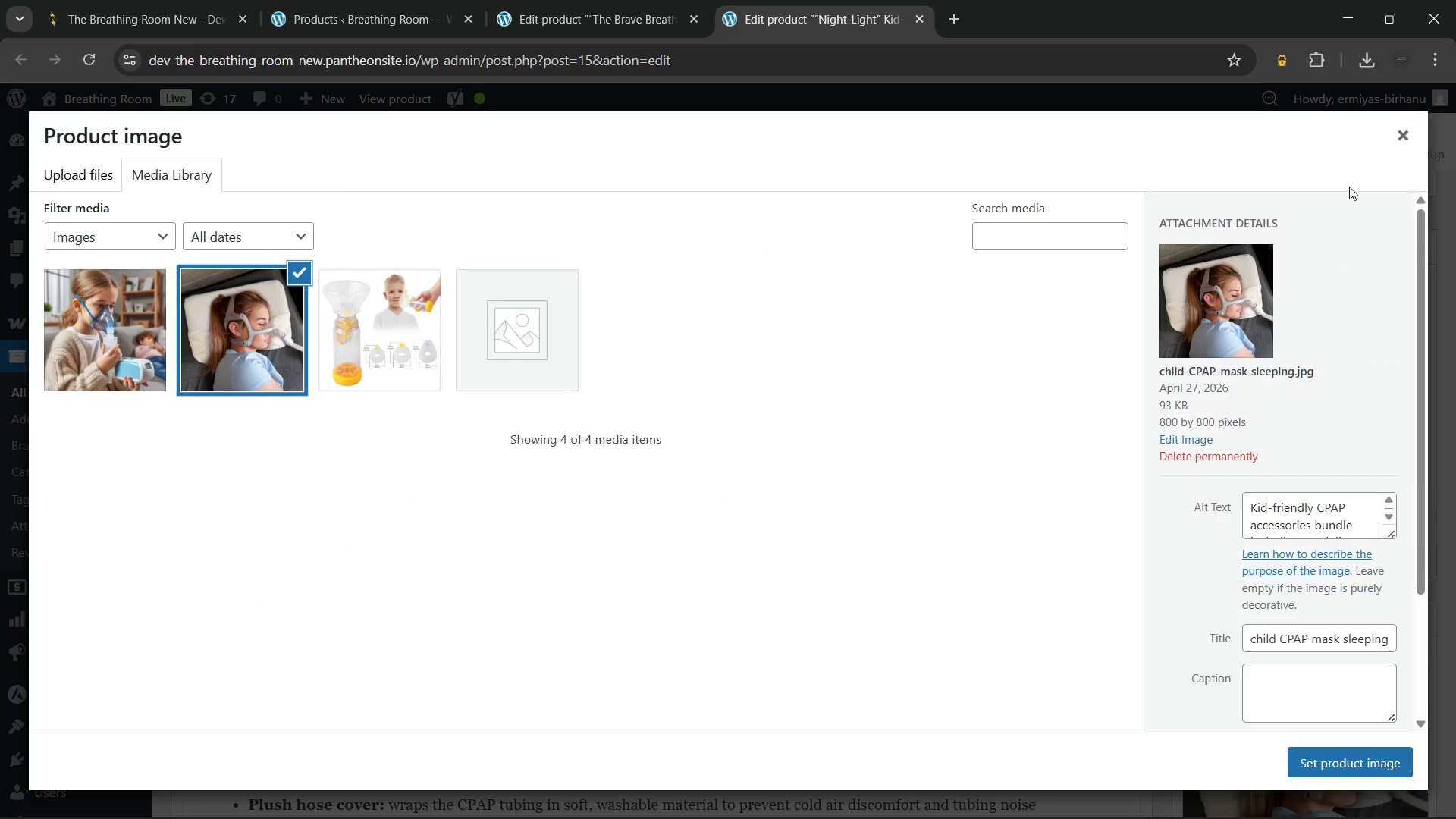 
left_click([1403, 135])
 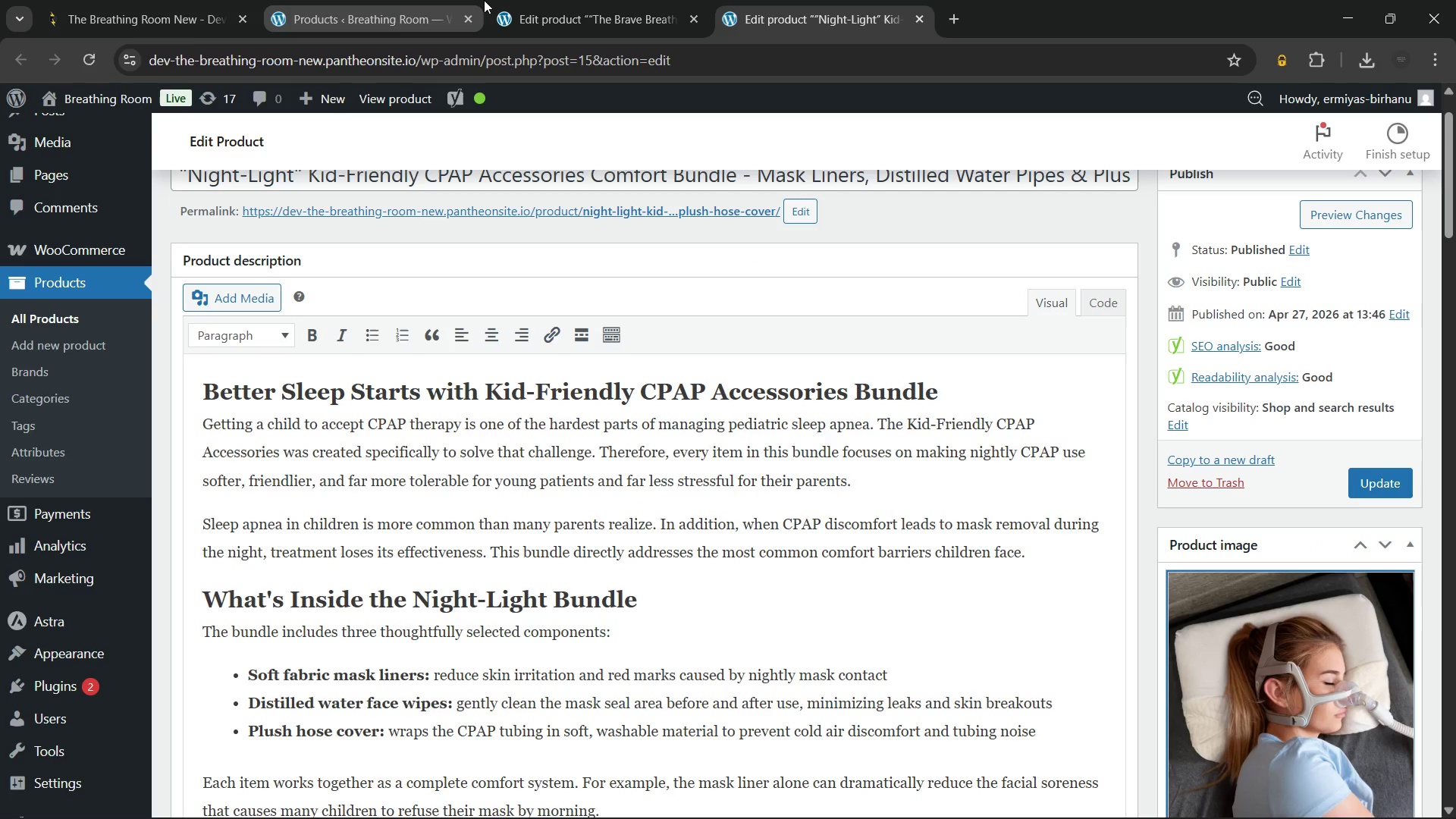 
left_click([372, 0])
 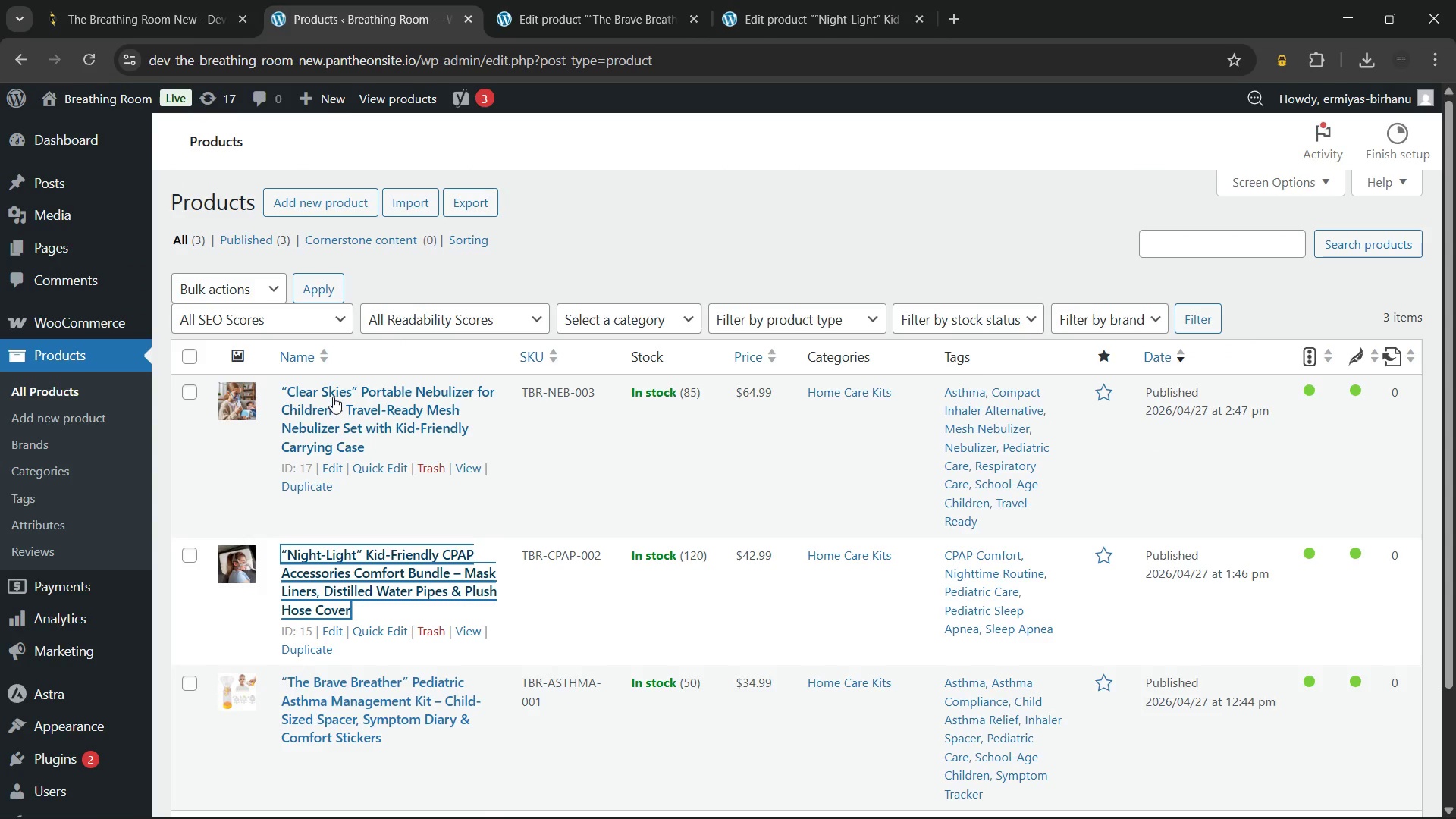 
left_click([335, 394])
 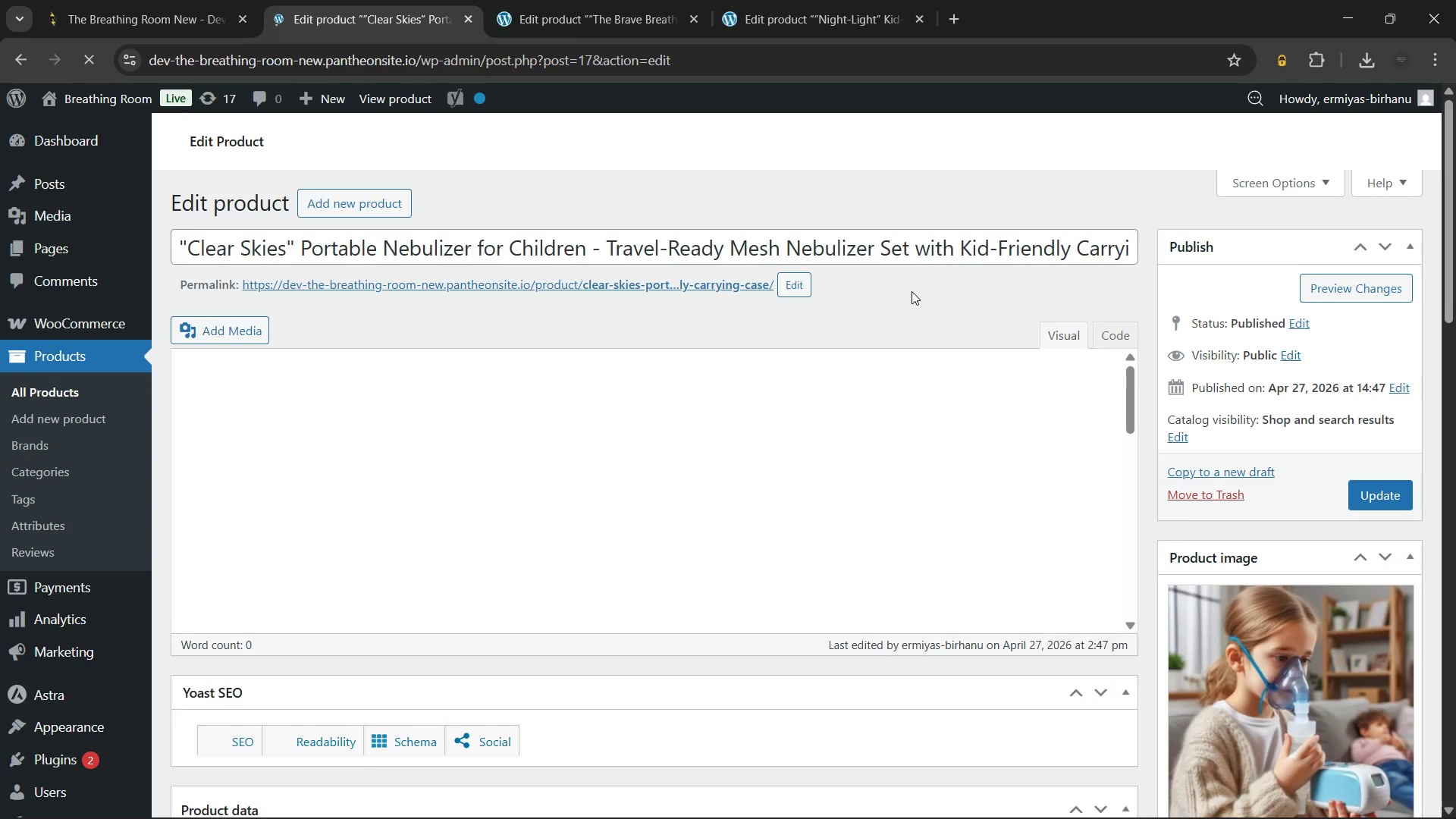 
wait(13.28)
 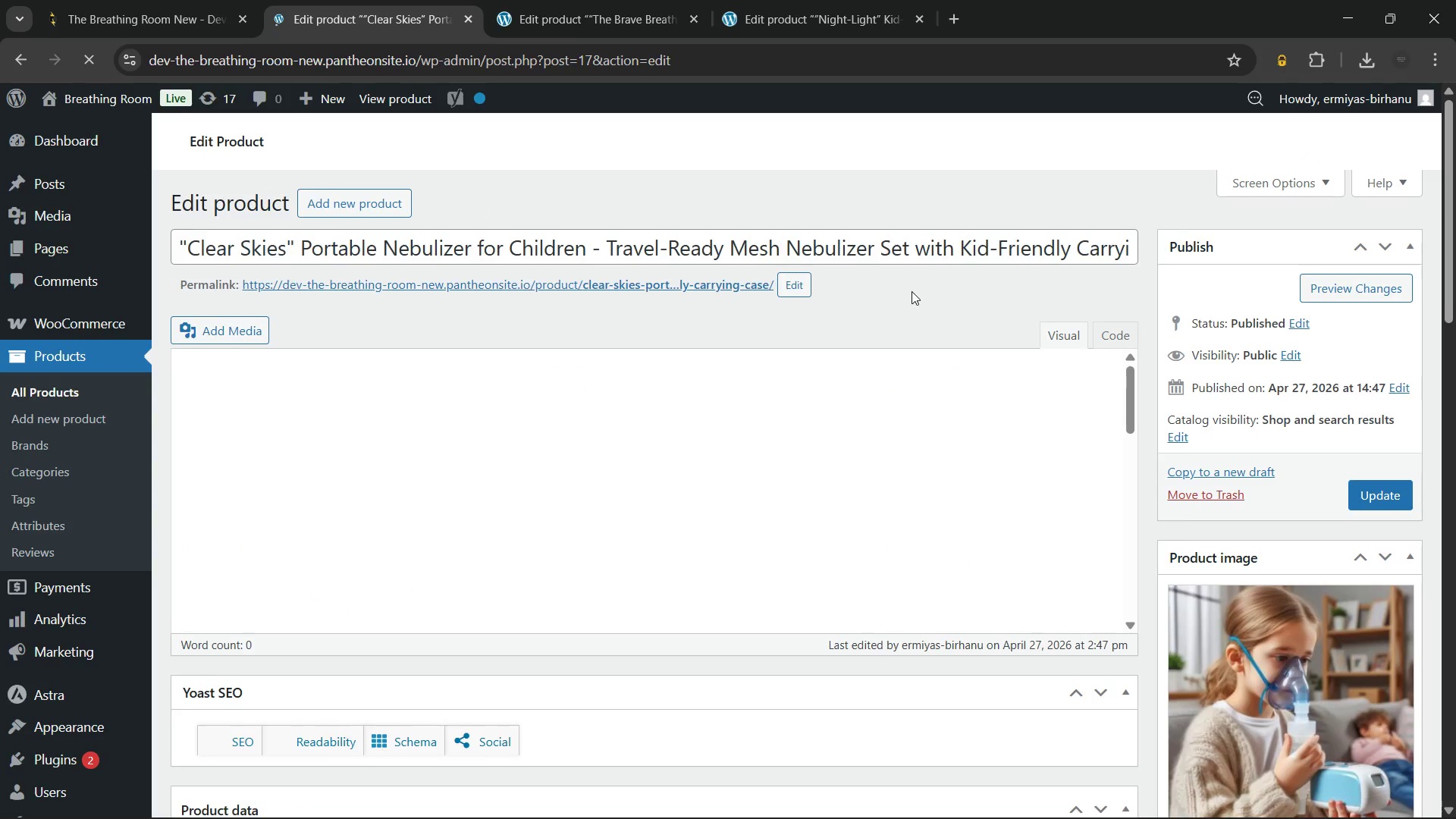 
left_click([1272, 570])
 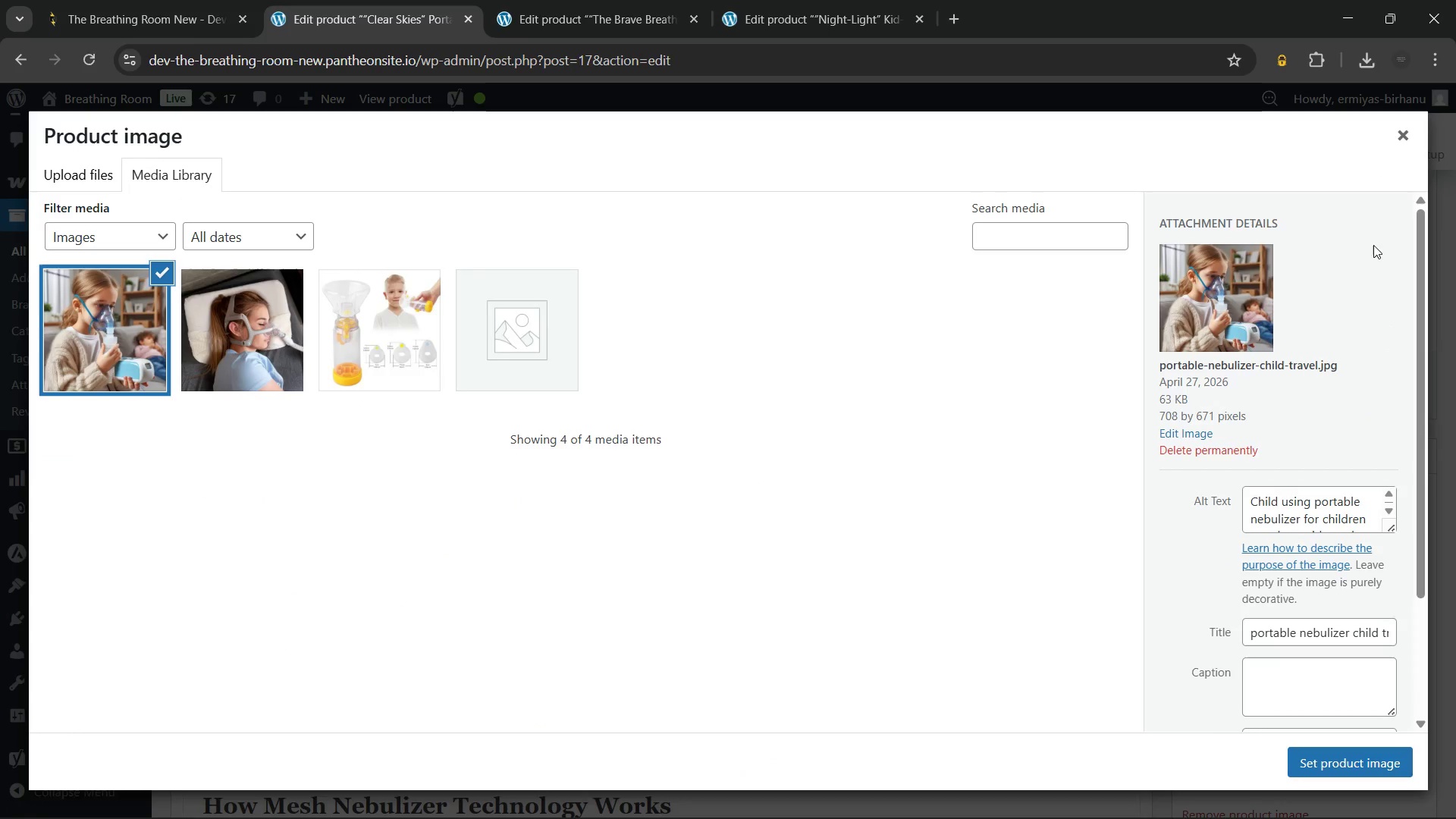 